 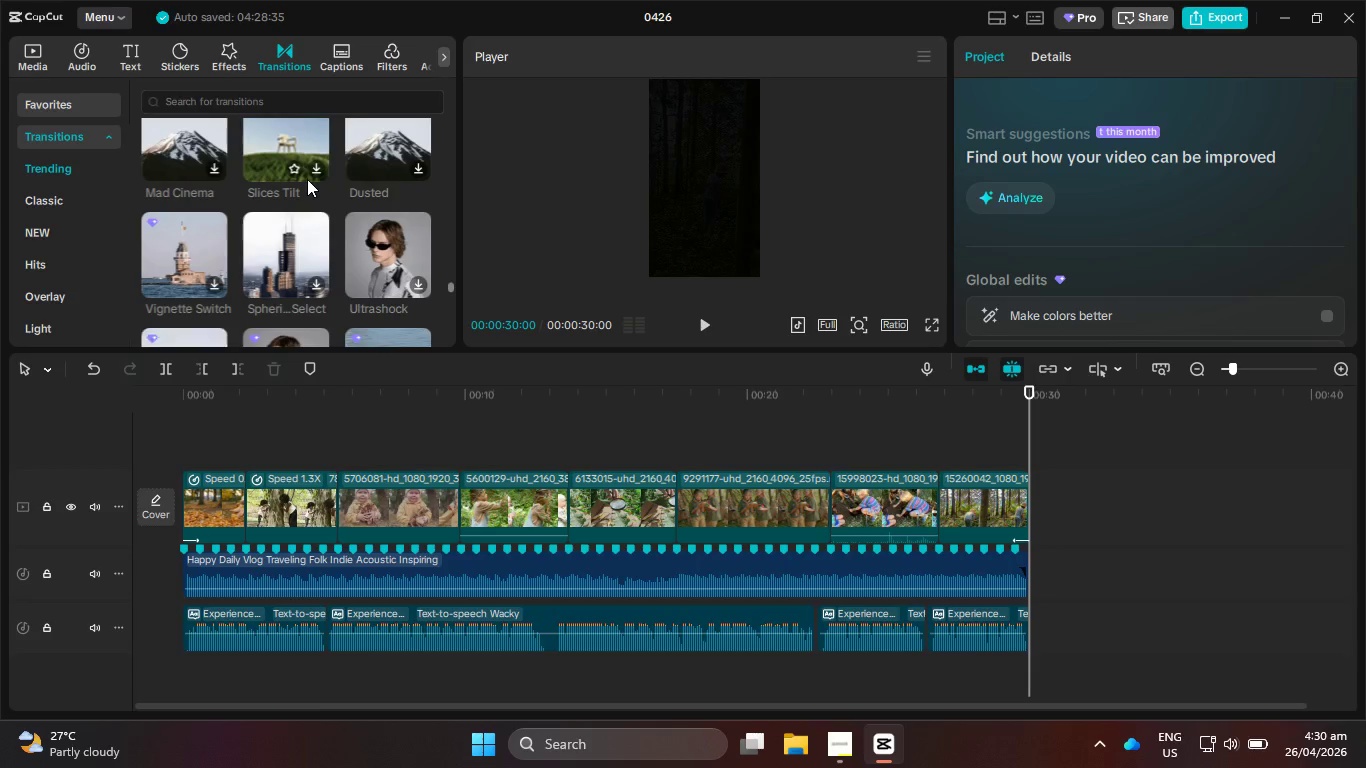 
scroll: coordinate [297, 190], scroll_direction: down, amount: 8.0
 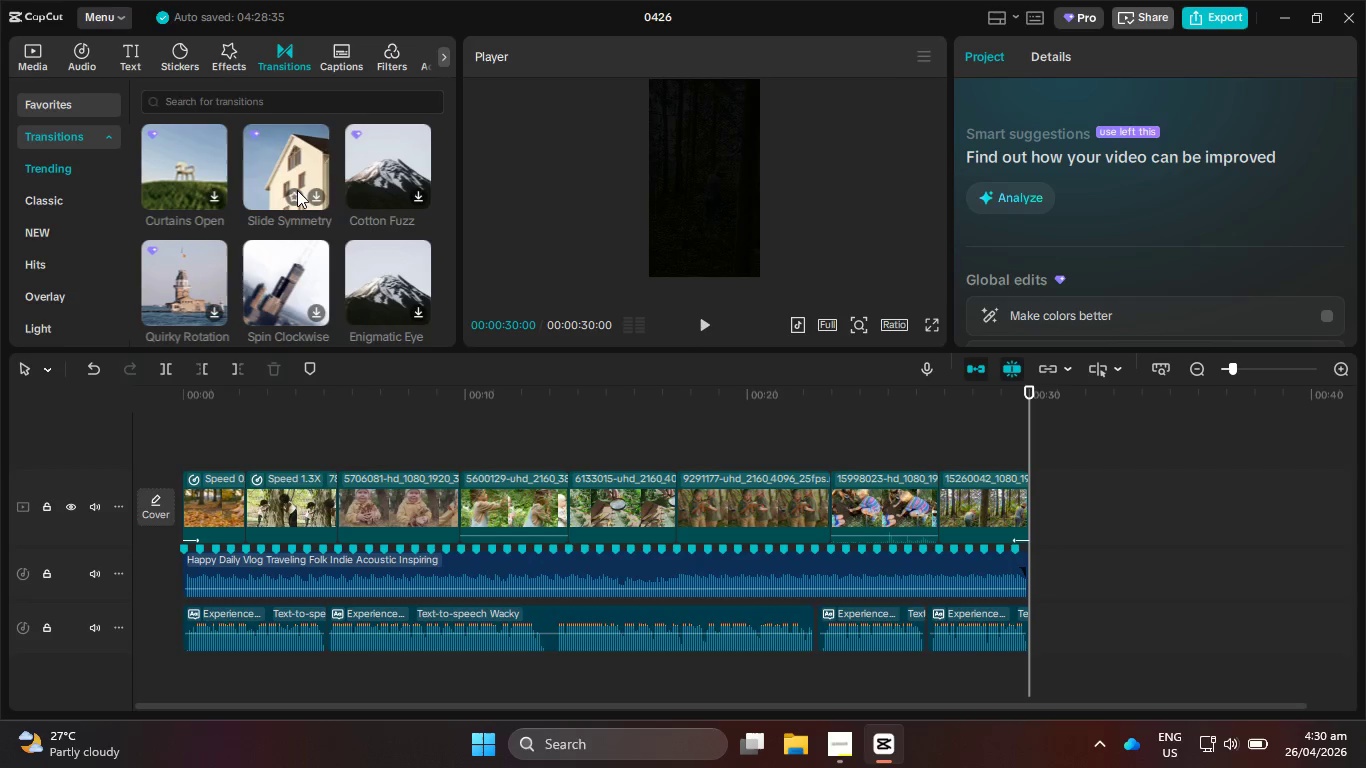 
wait(5.11)
 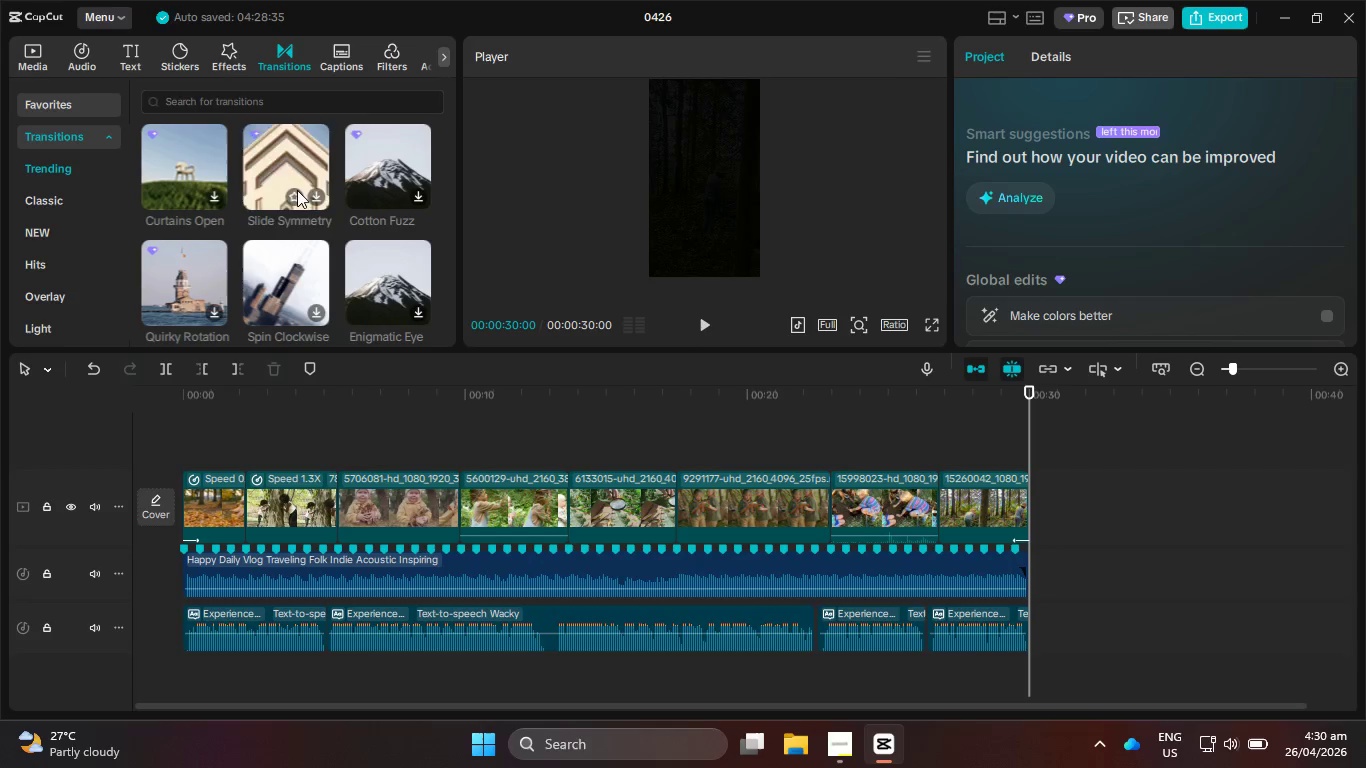 
scroll: coordinate [297, 190], scroll_direction: down, amount: 5.0
 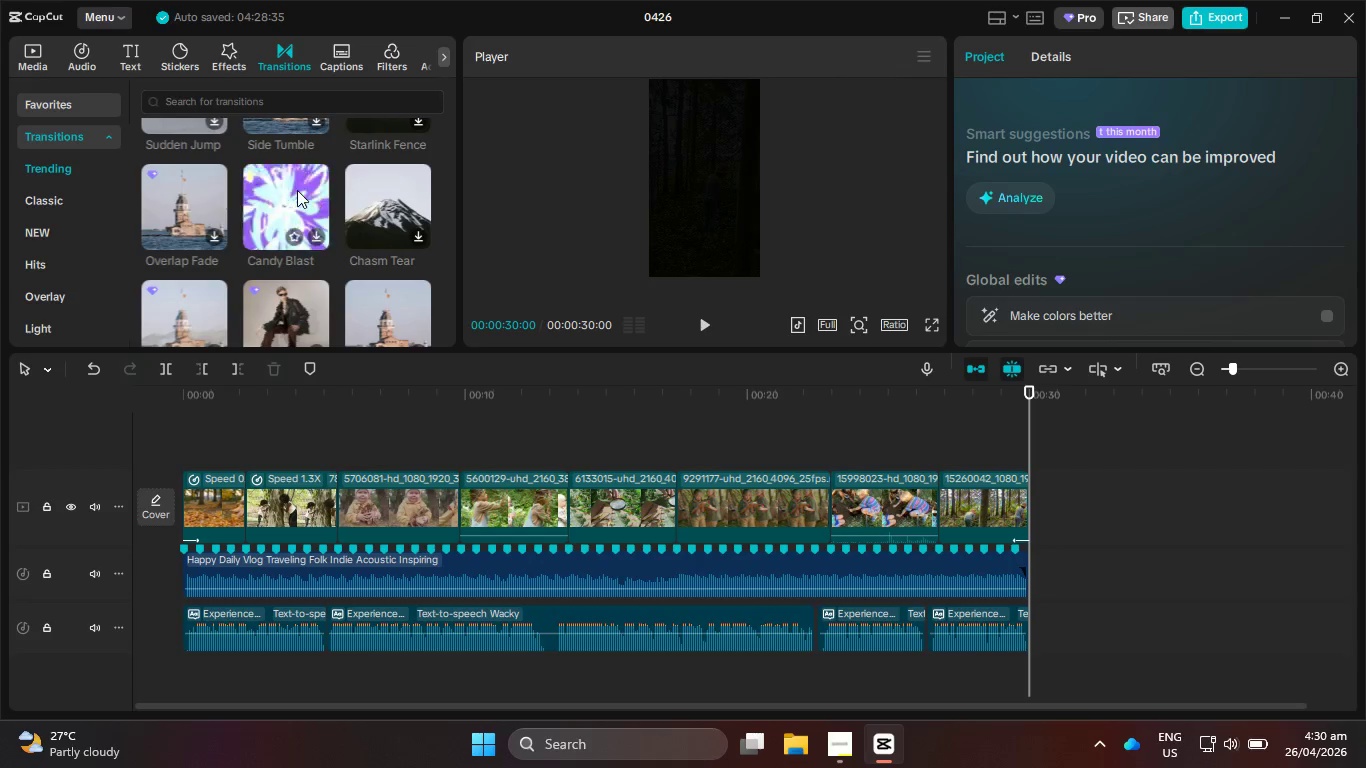 
wait(6.75)
 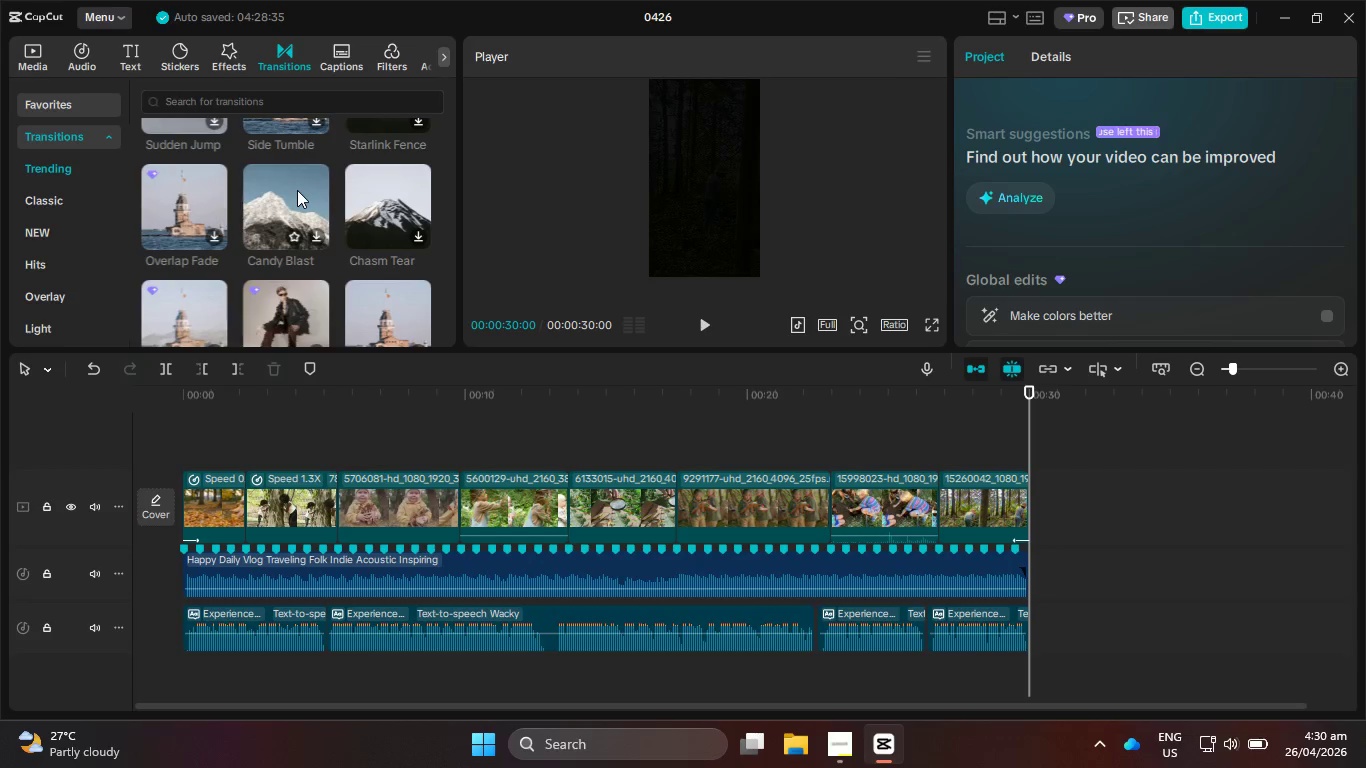 
scroll: coordinate [297, 190], scroll_direction: down, amount: 5.0
 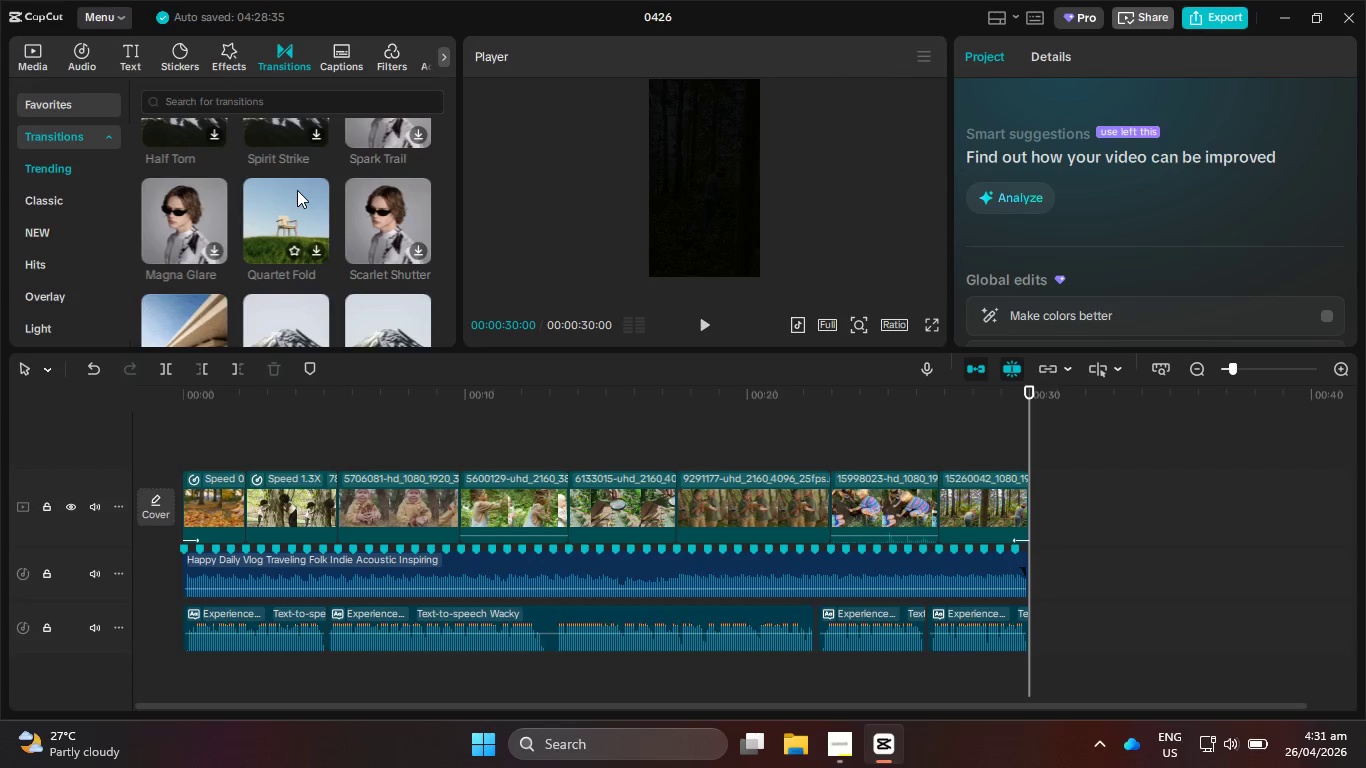 
scroll: coordinate [297, 190], scroll_direction: down, amount: 1.0
 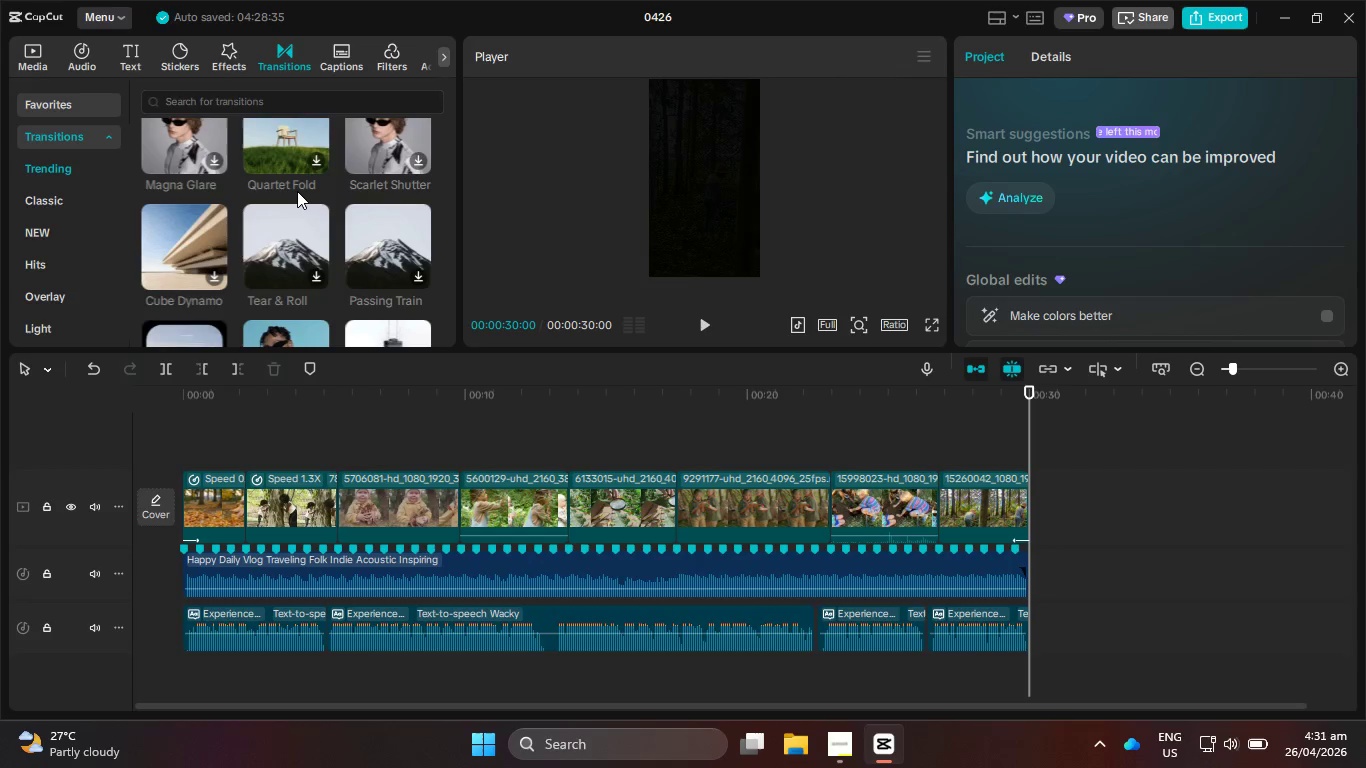 
wait(12.55)
 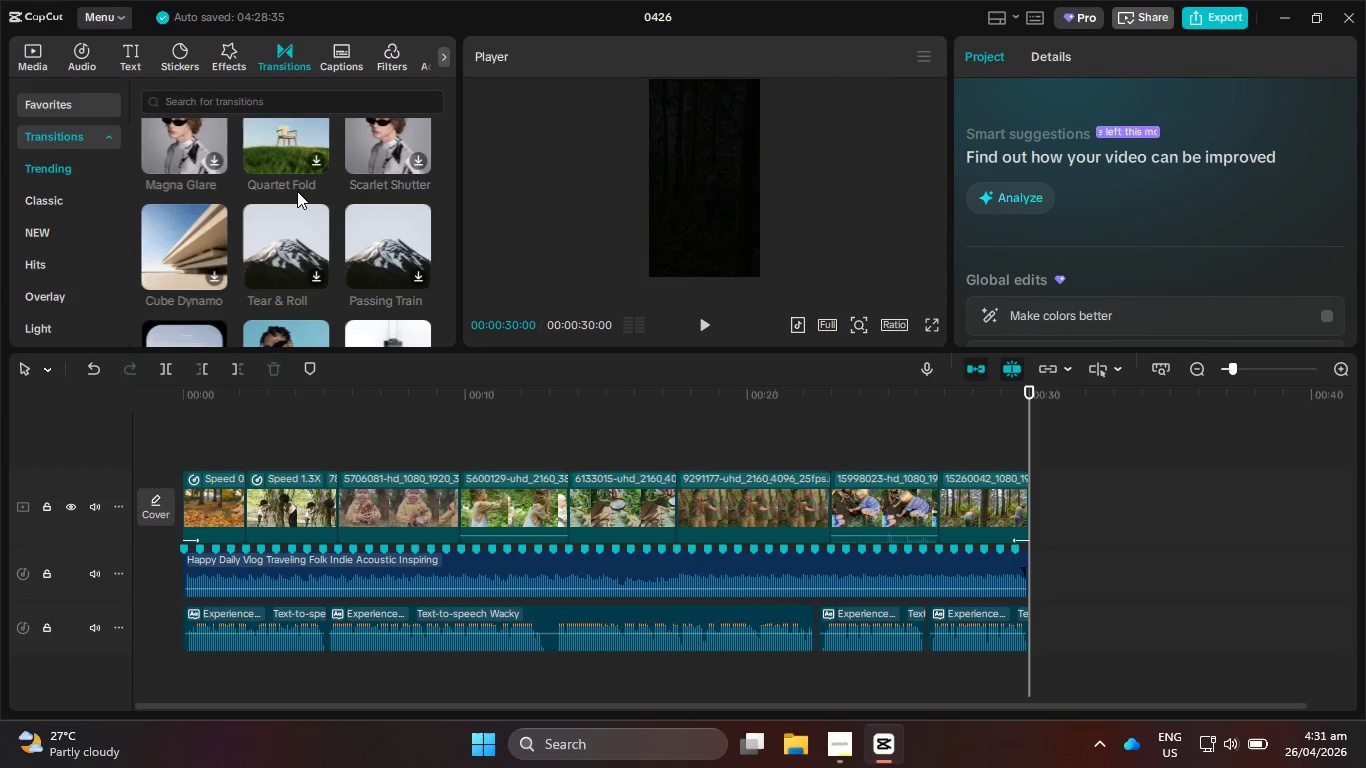 
scroll: coordinate [297, 191], scroll_direction: down, amount: 4.0
 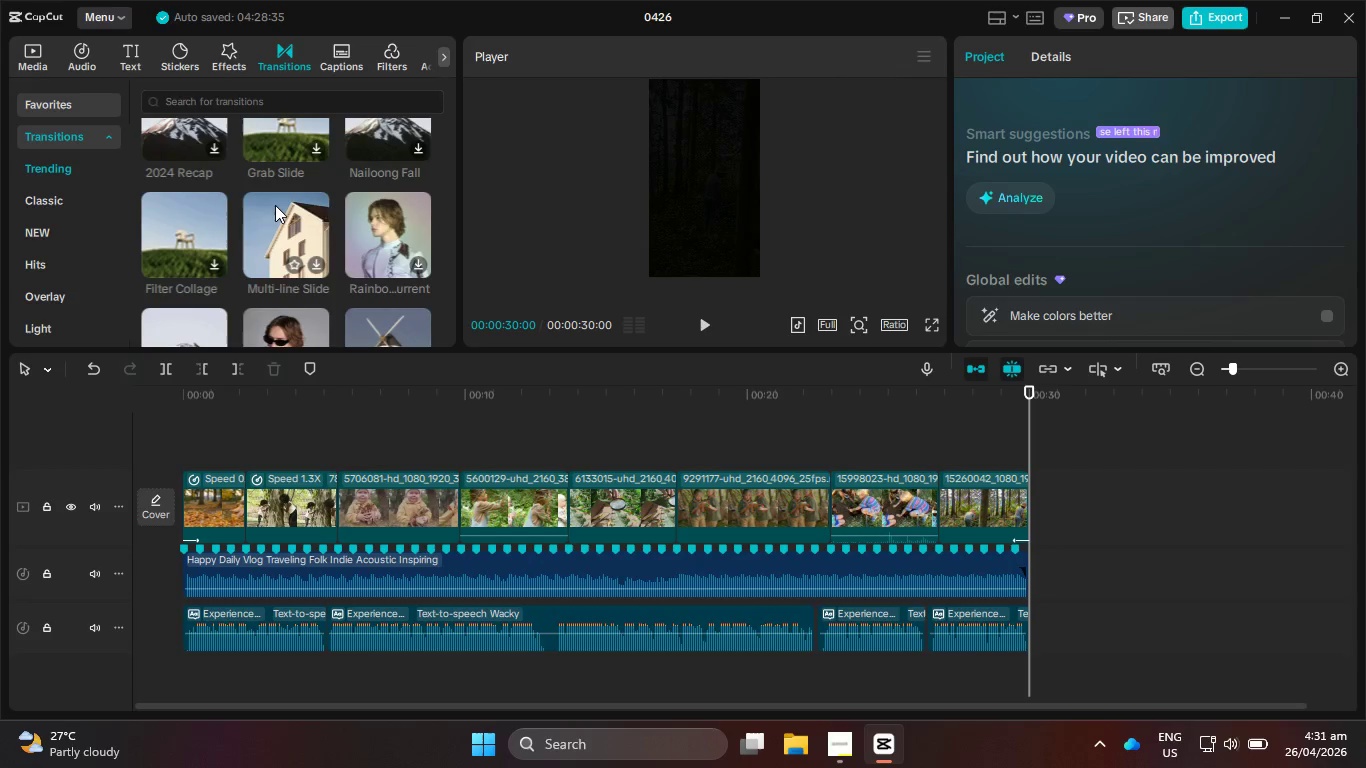 
wait(7.82)
 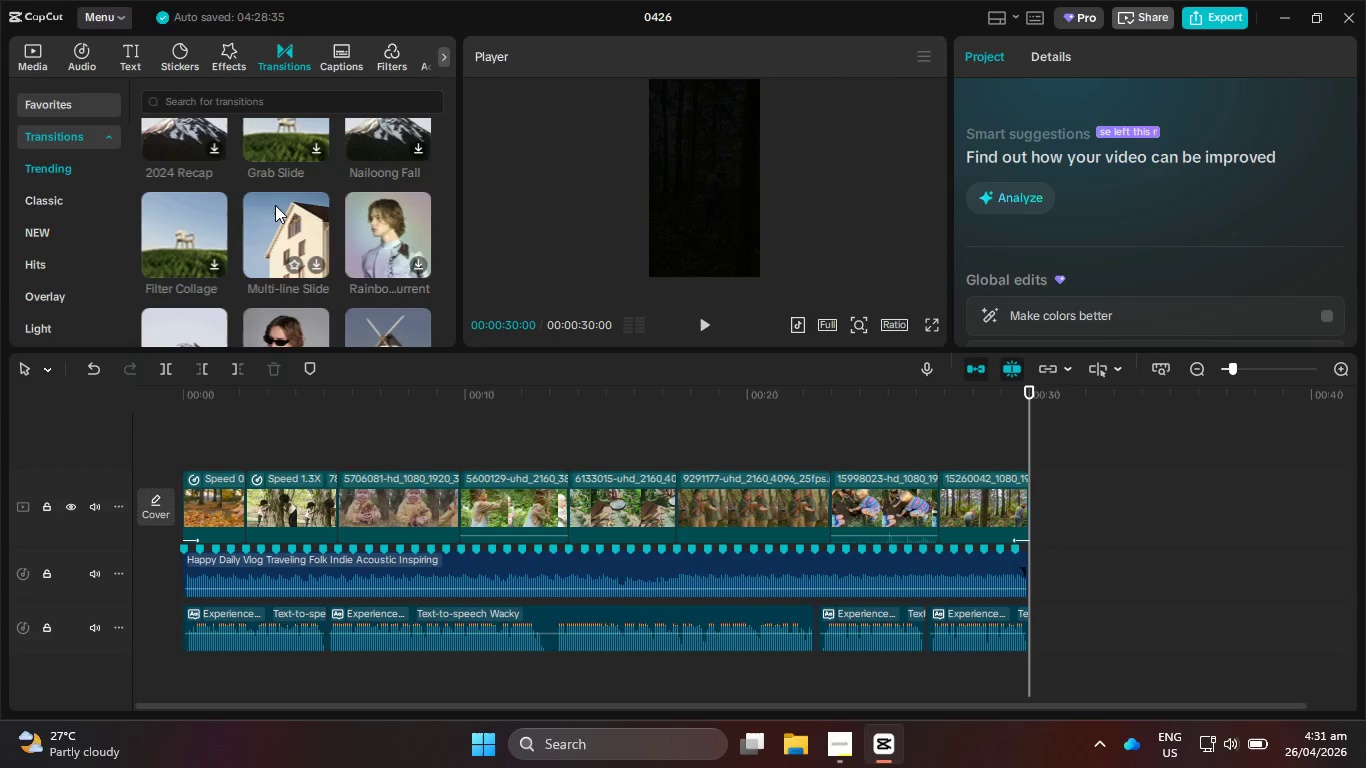 
scroll: coordinate [293, 206], scroll_direction: down, amount: 1.0
 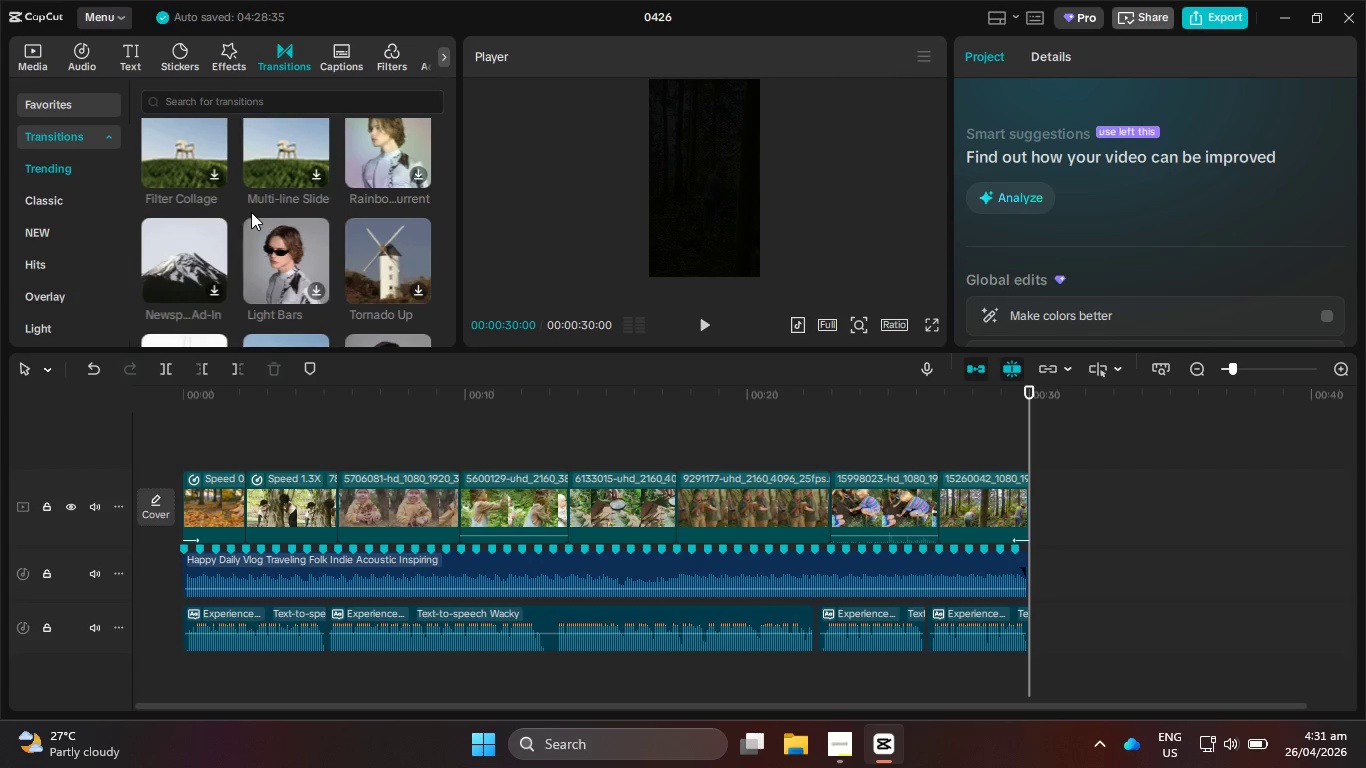 
wait(9.52)
 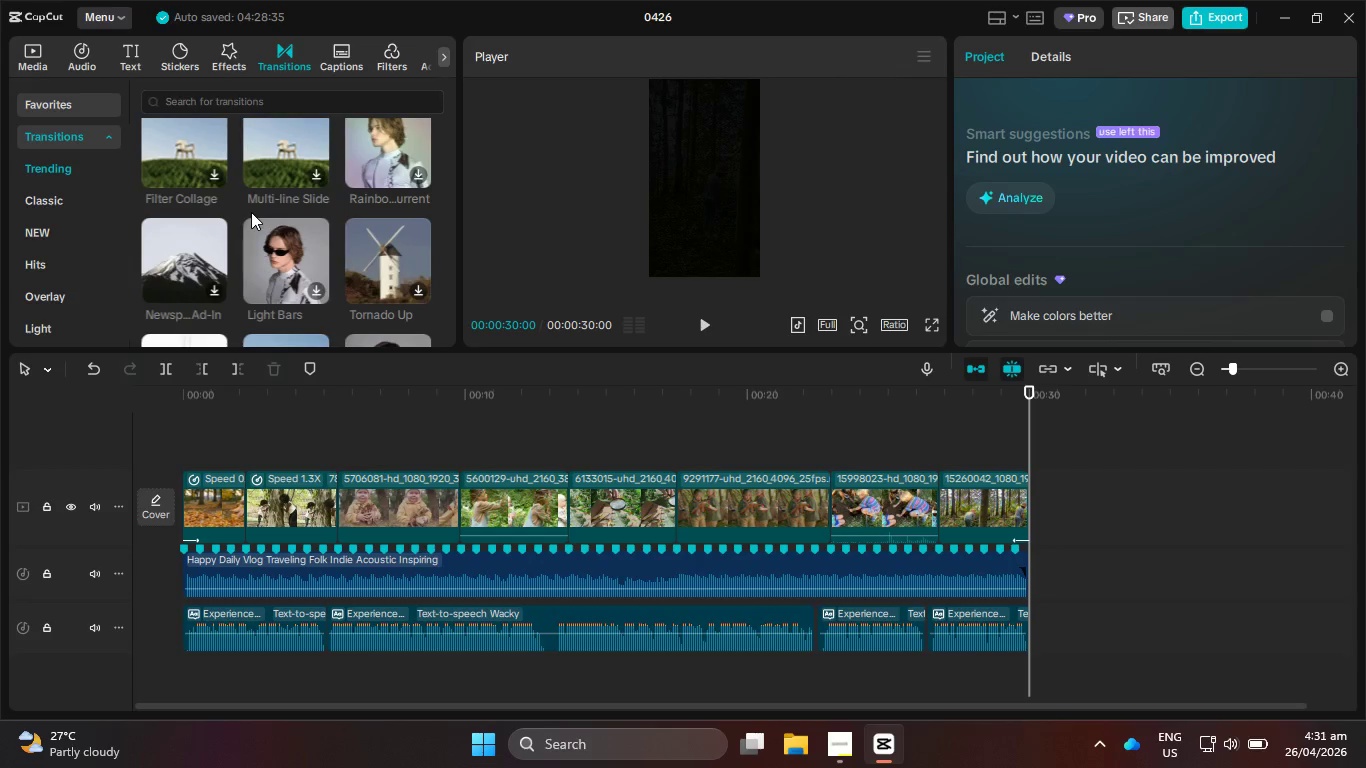 
left_click([701, 323])
 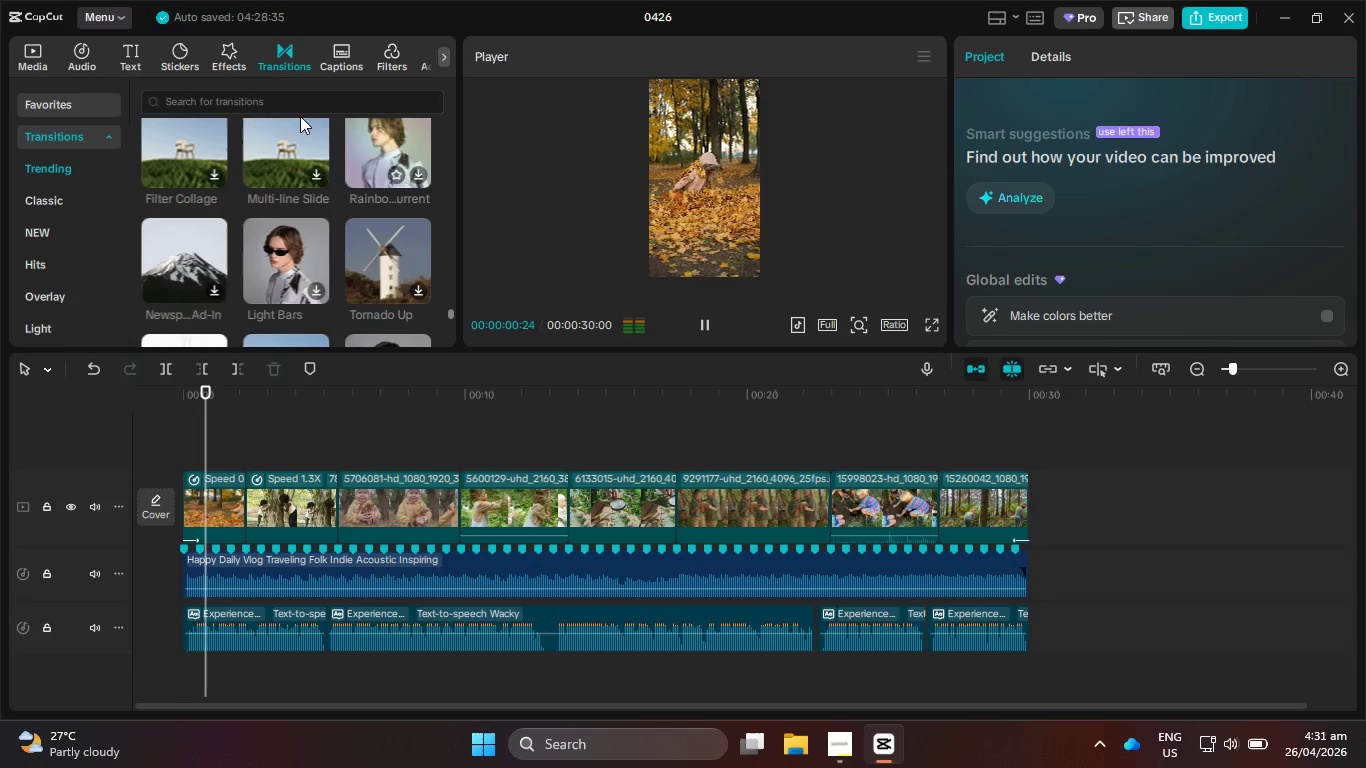 
scroll: coordinate [361, 119], scroll_direction: down, amount: 6.0
 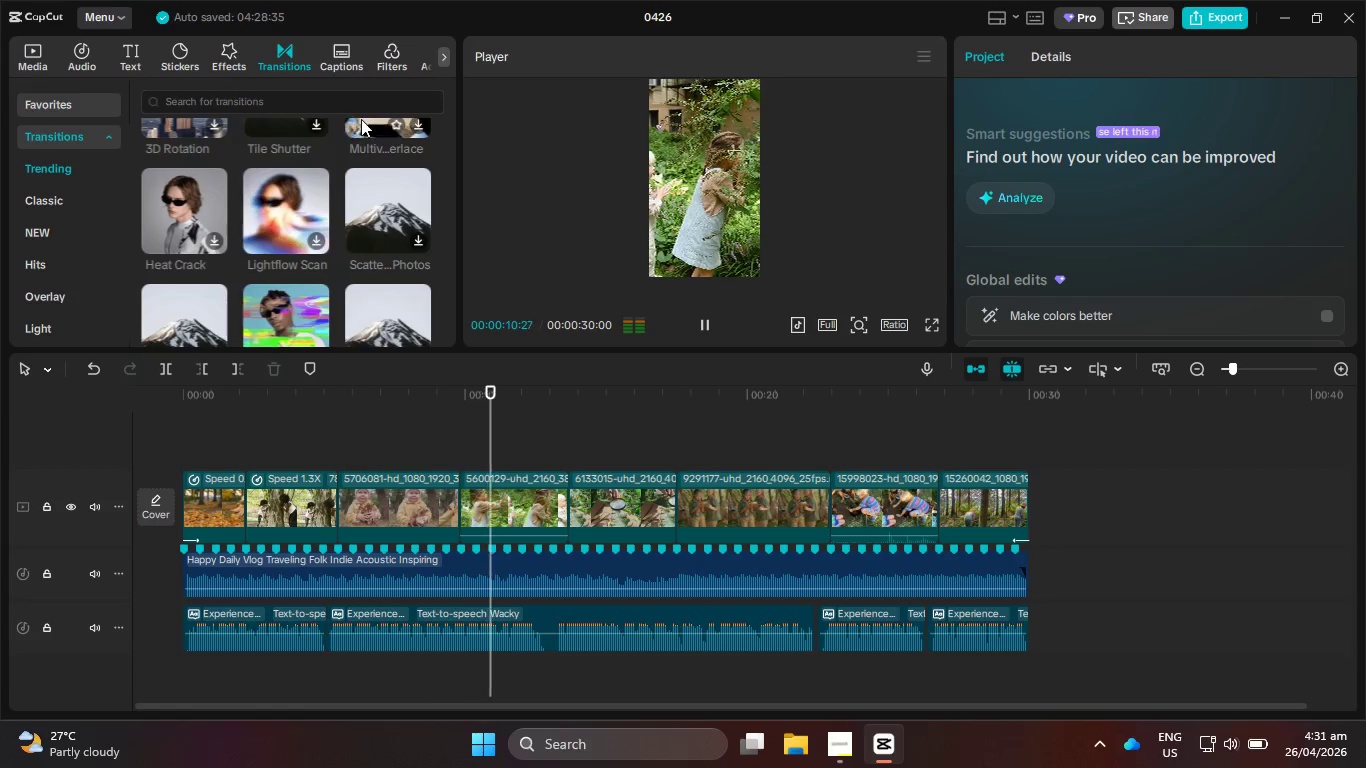 
scroll: coordinate [361, 119], scroll_direction: down, amount: 1.0
 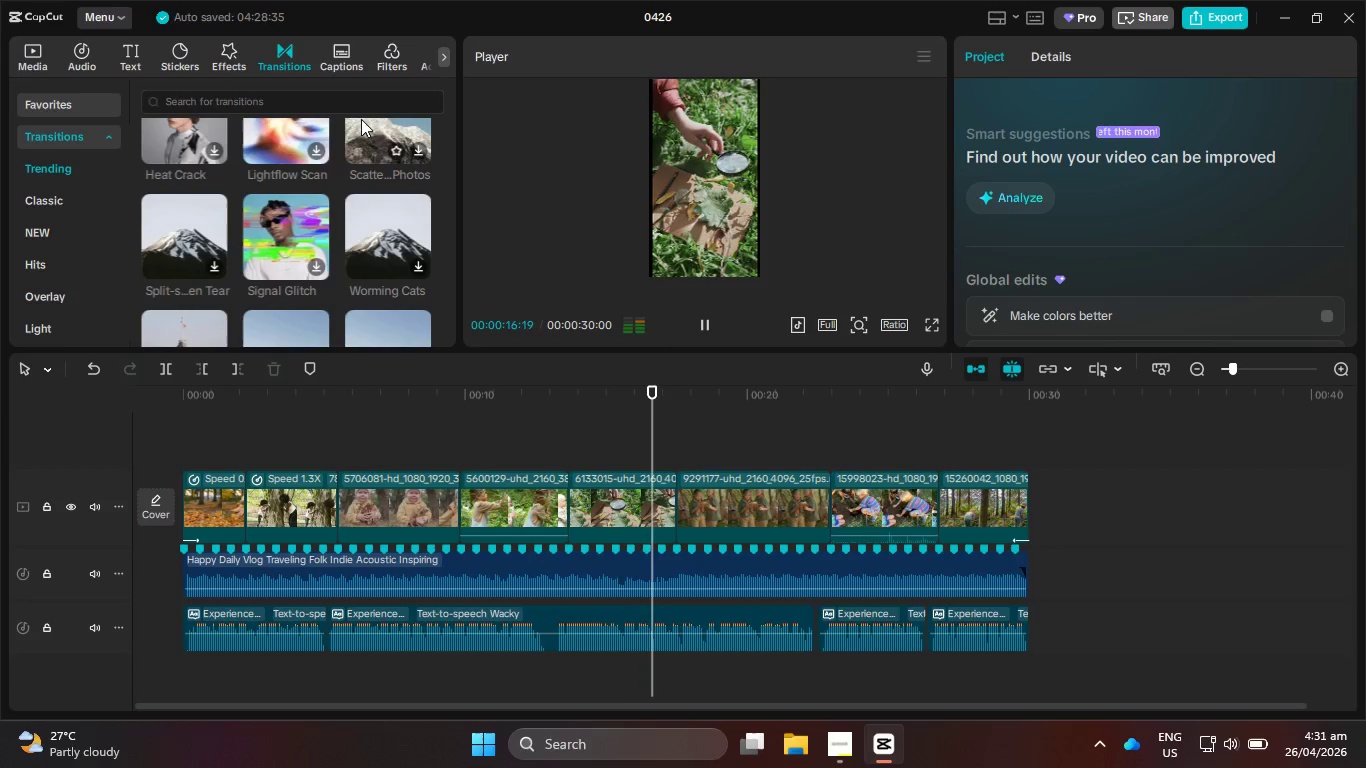 
wait(5.76)
 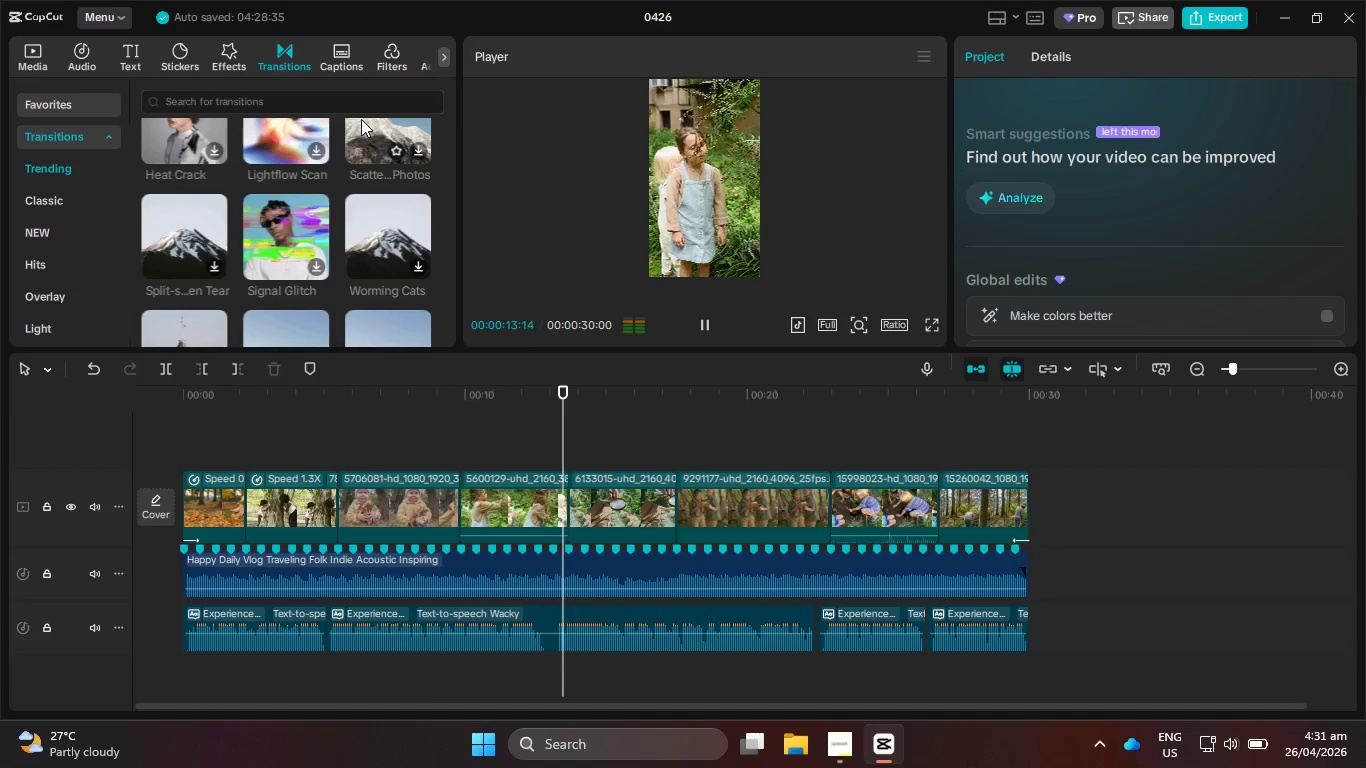 
scroll: coordinate [361, 119], scroll_direction: down, amount: 5.0
 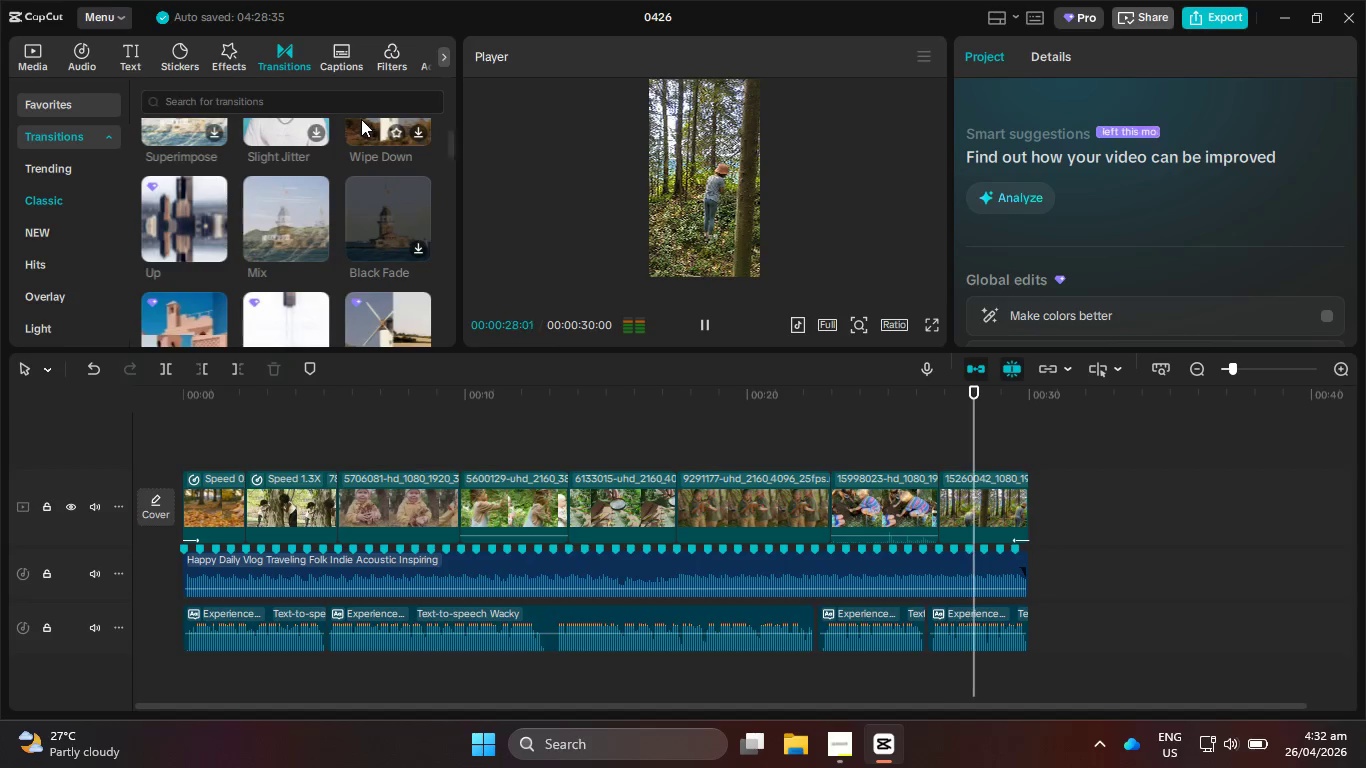 
scroll: coordinate [361, 119], scroll_direction: down, amount: 2.0
 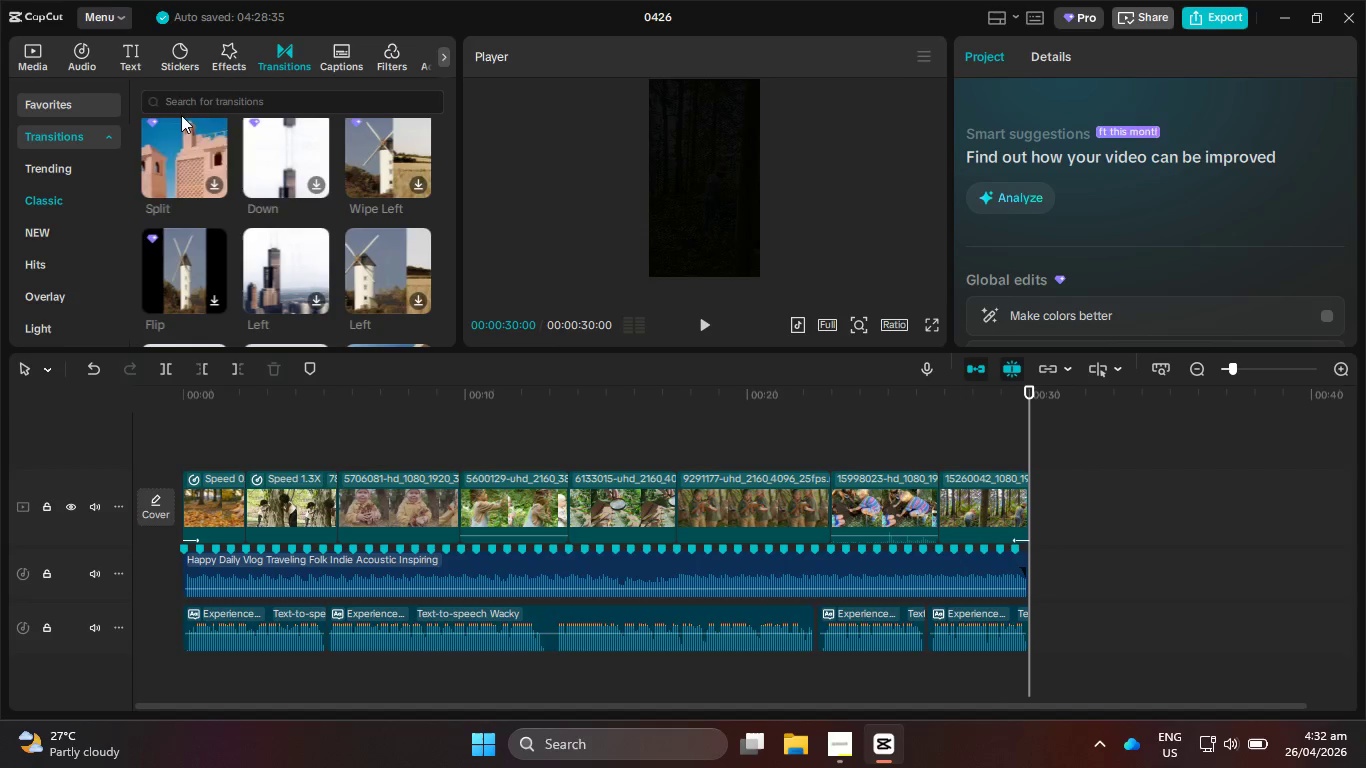 
left_click([132, 63])
 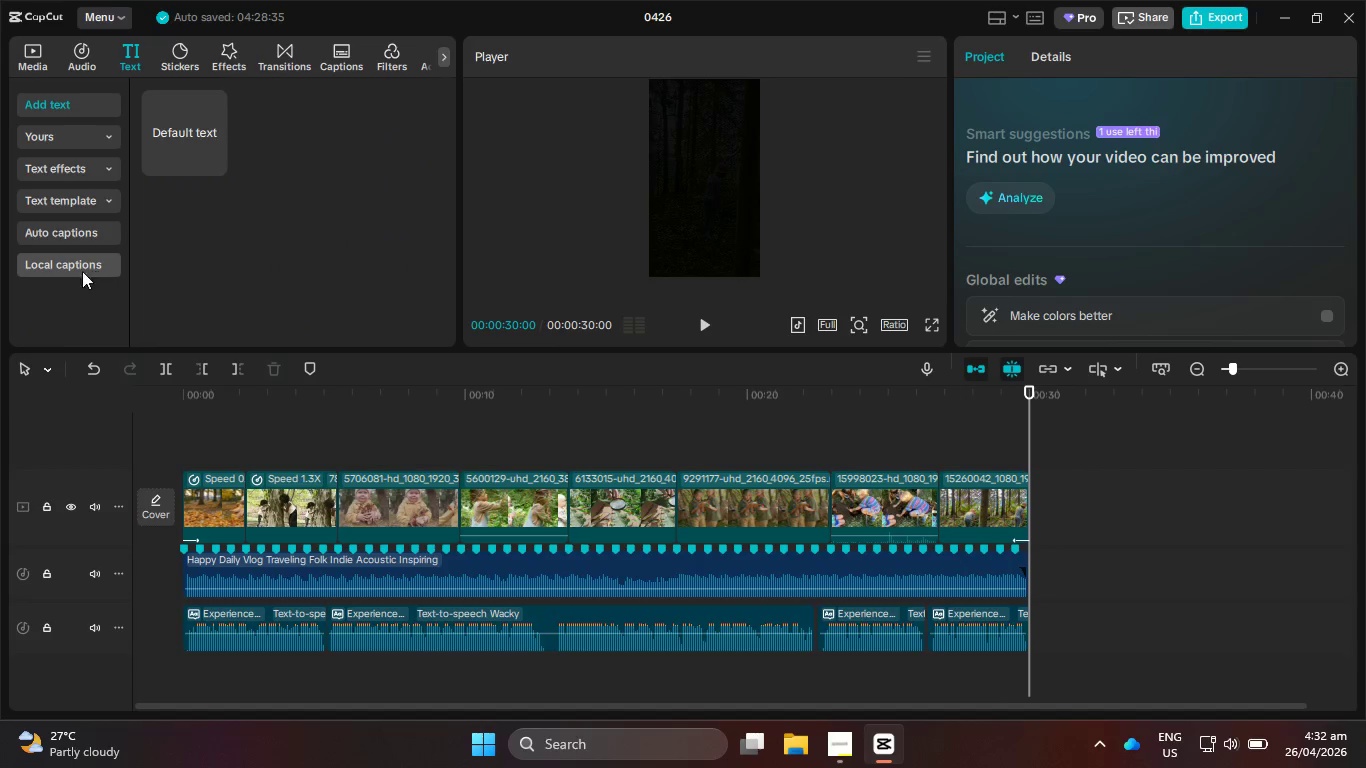 
left_click([78, 236])
 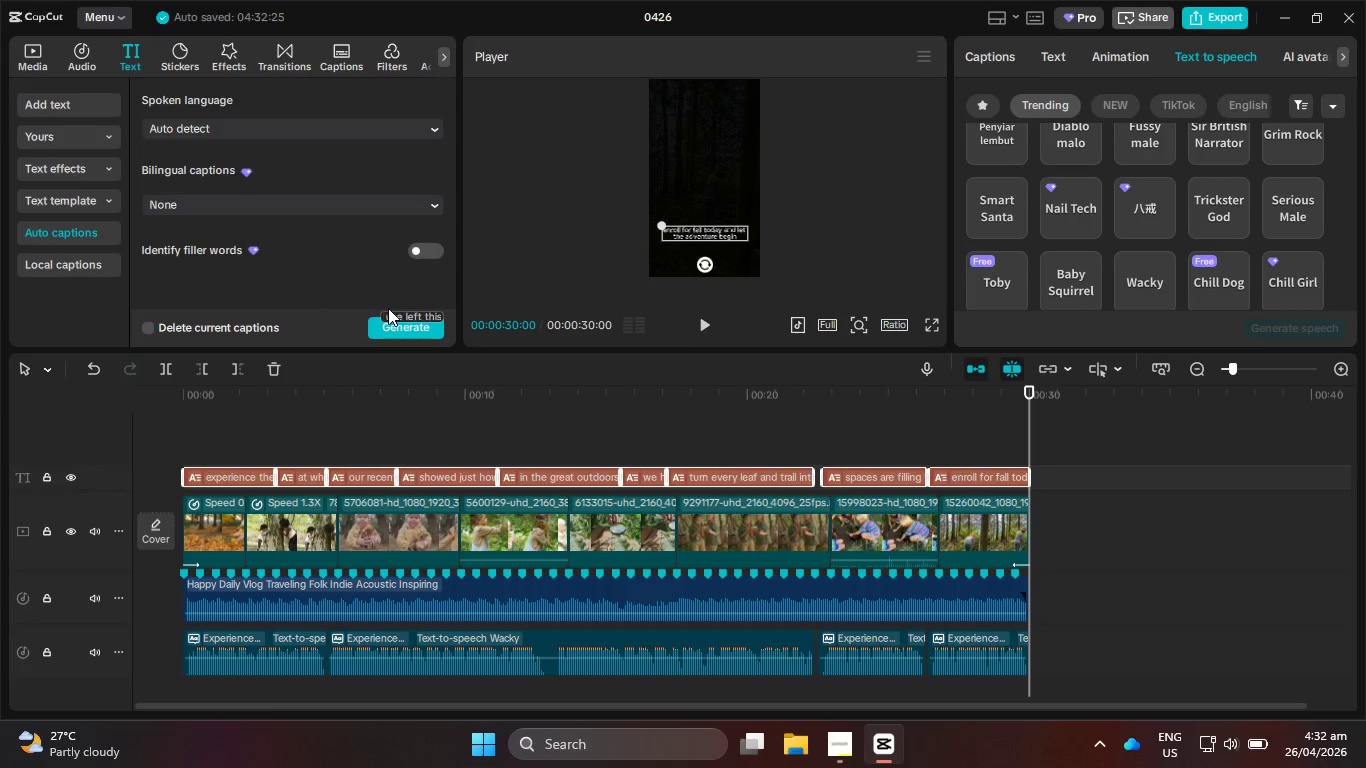 
wait(28.61)
 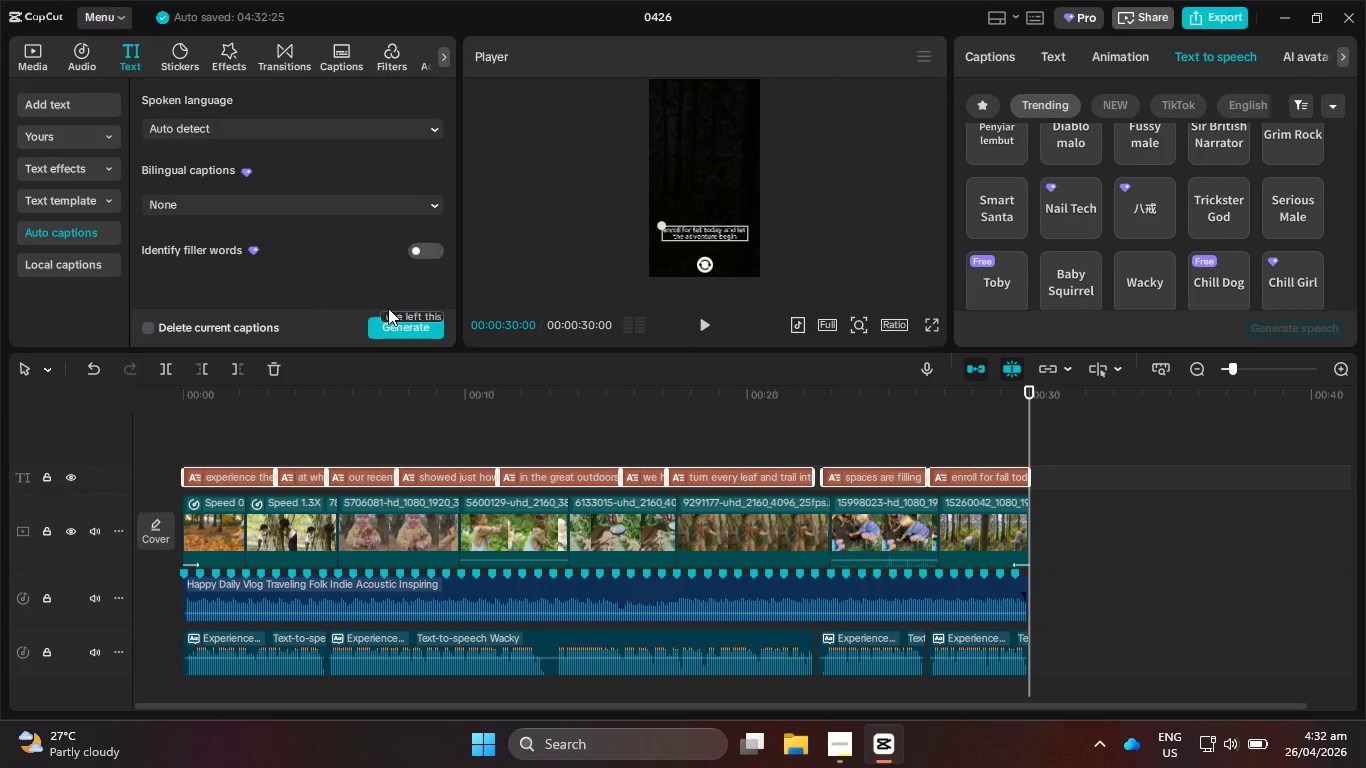 
left_click([1008, 62])
 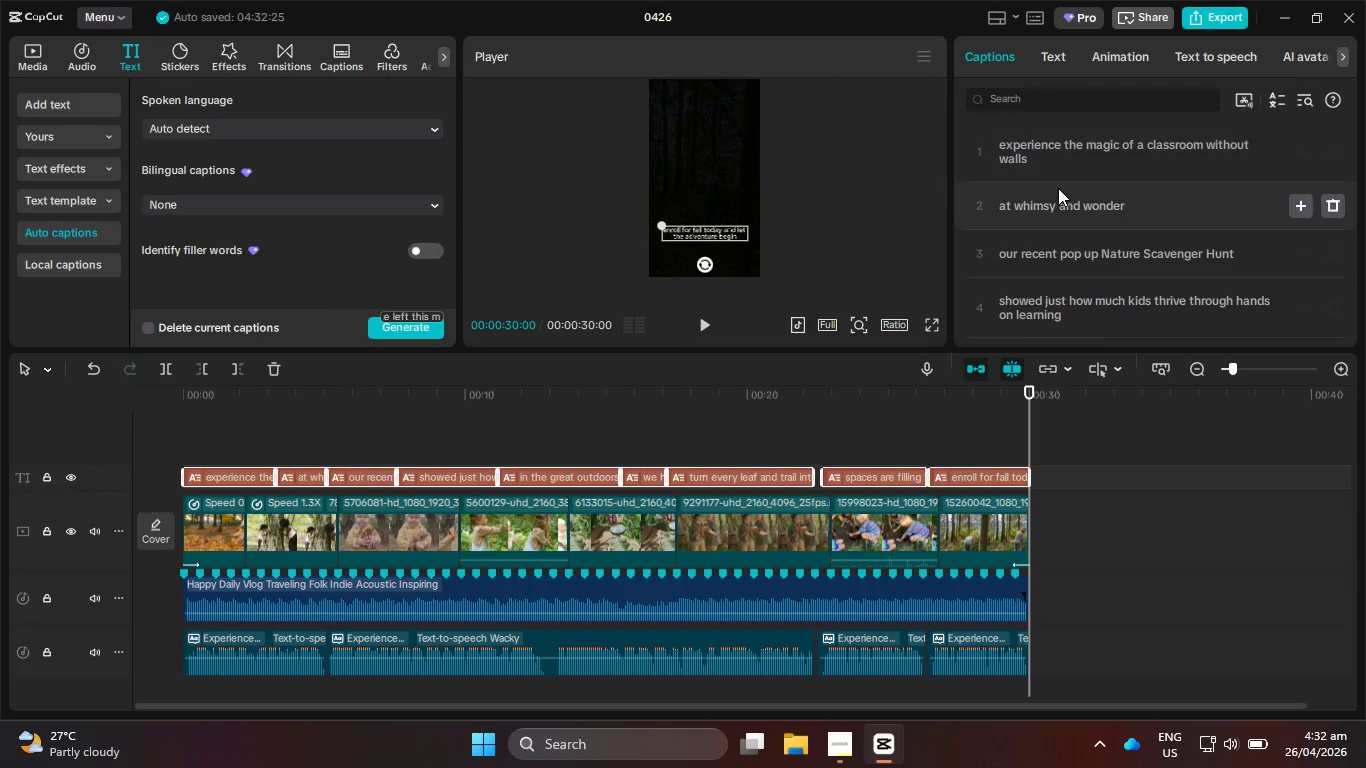 
scroll: coordinate [1065, 187], scroll_direction: up, amount: 3.0
 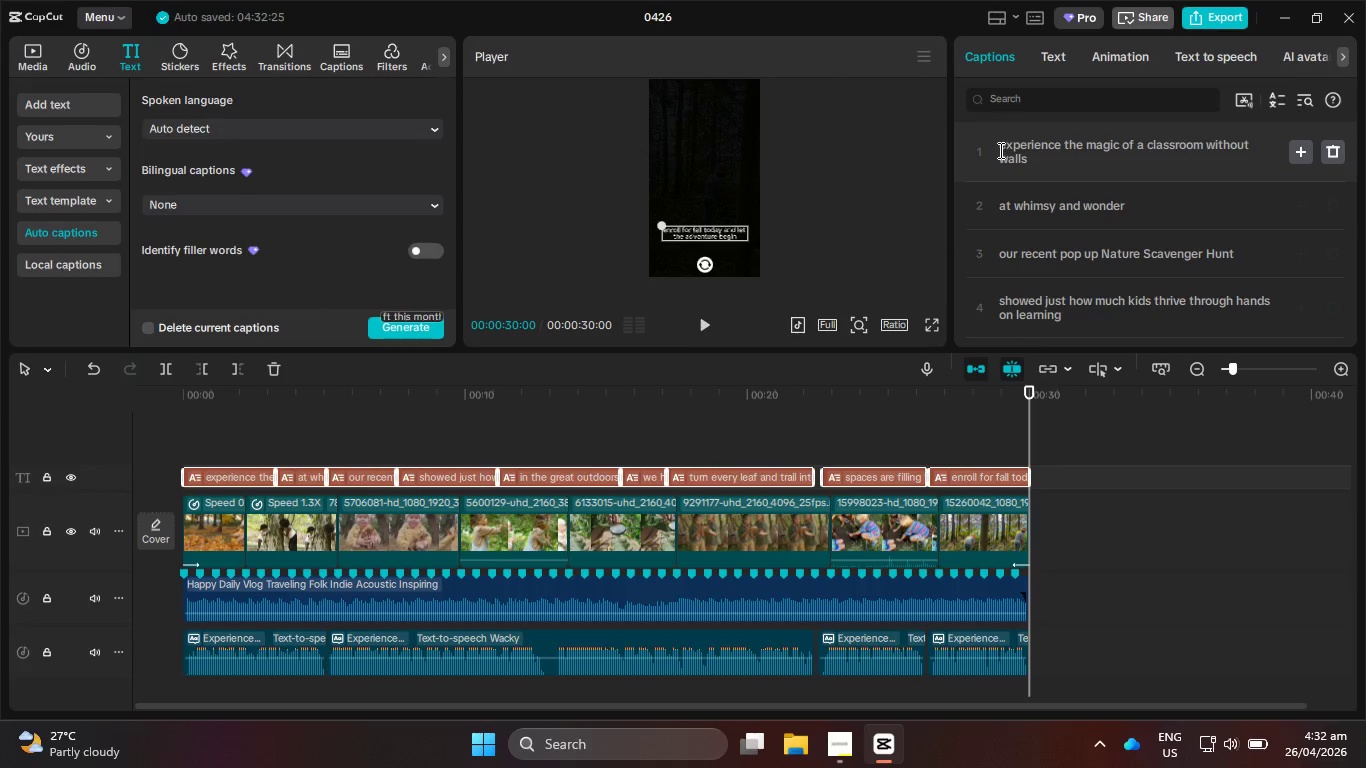 
left_click([1005, 131])
 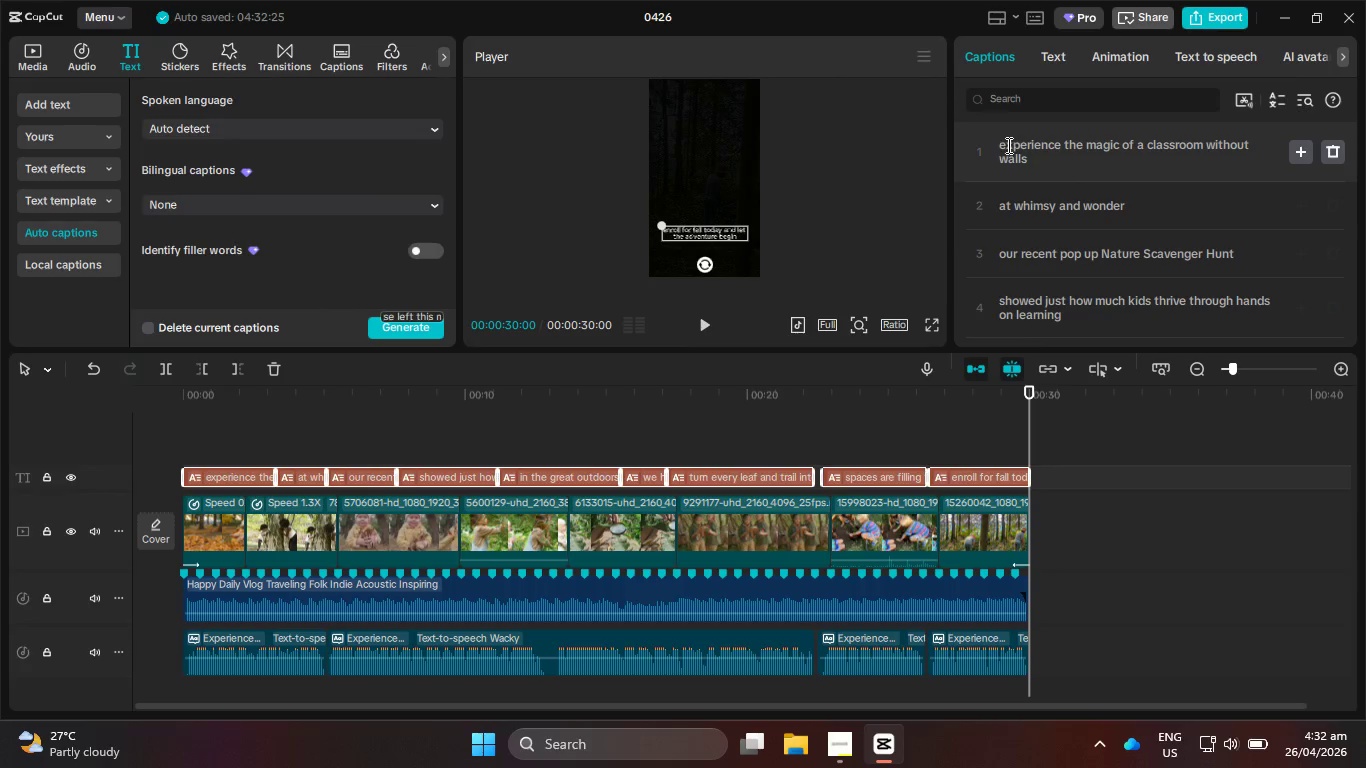 
left_click([1007, 145])
 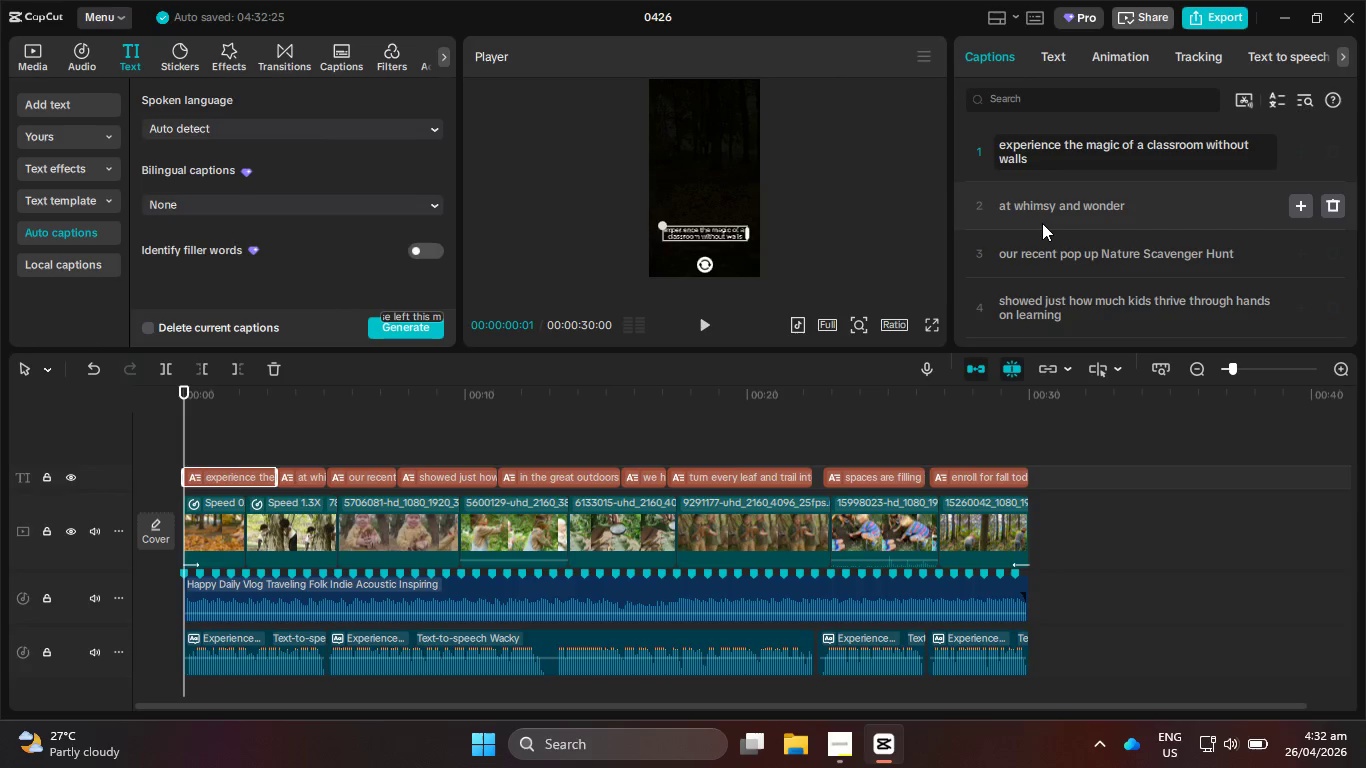 
key(Backspace)
 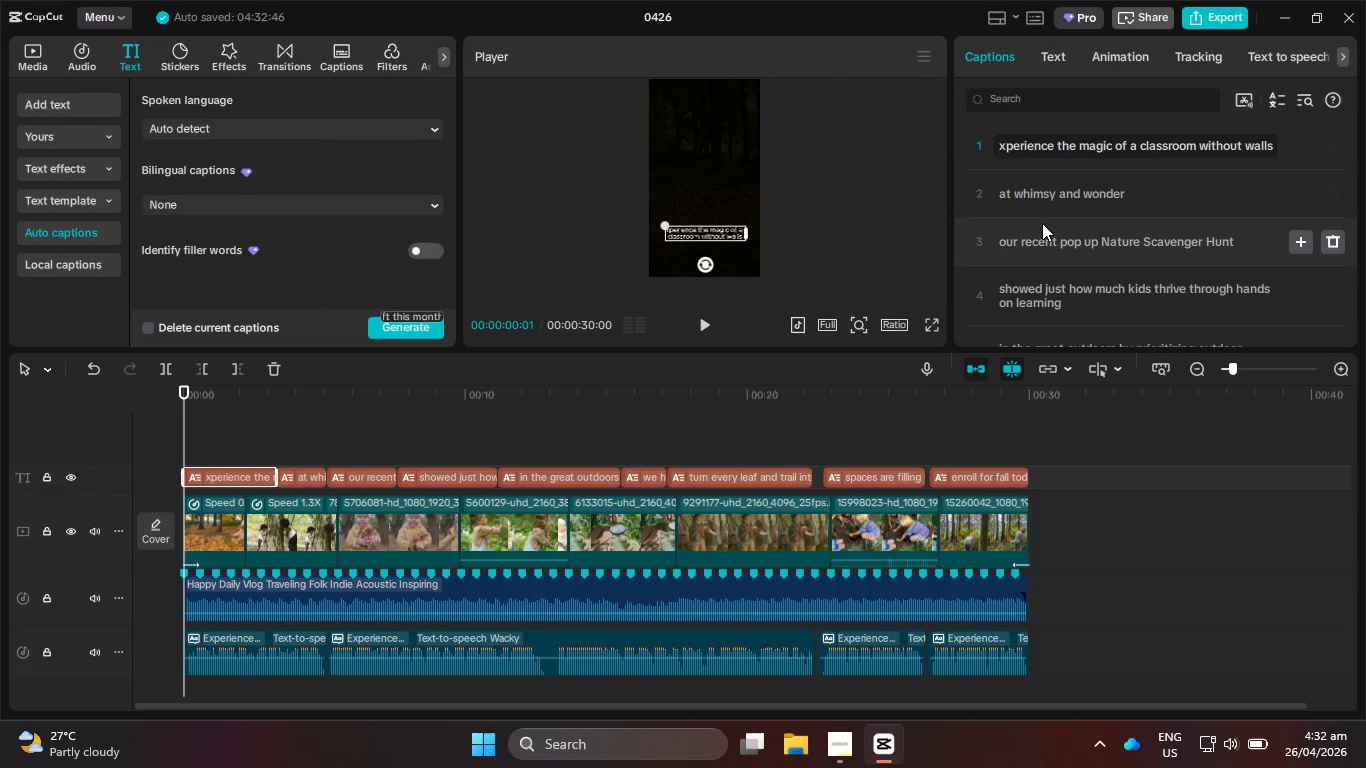 
key(Shift+E)
 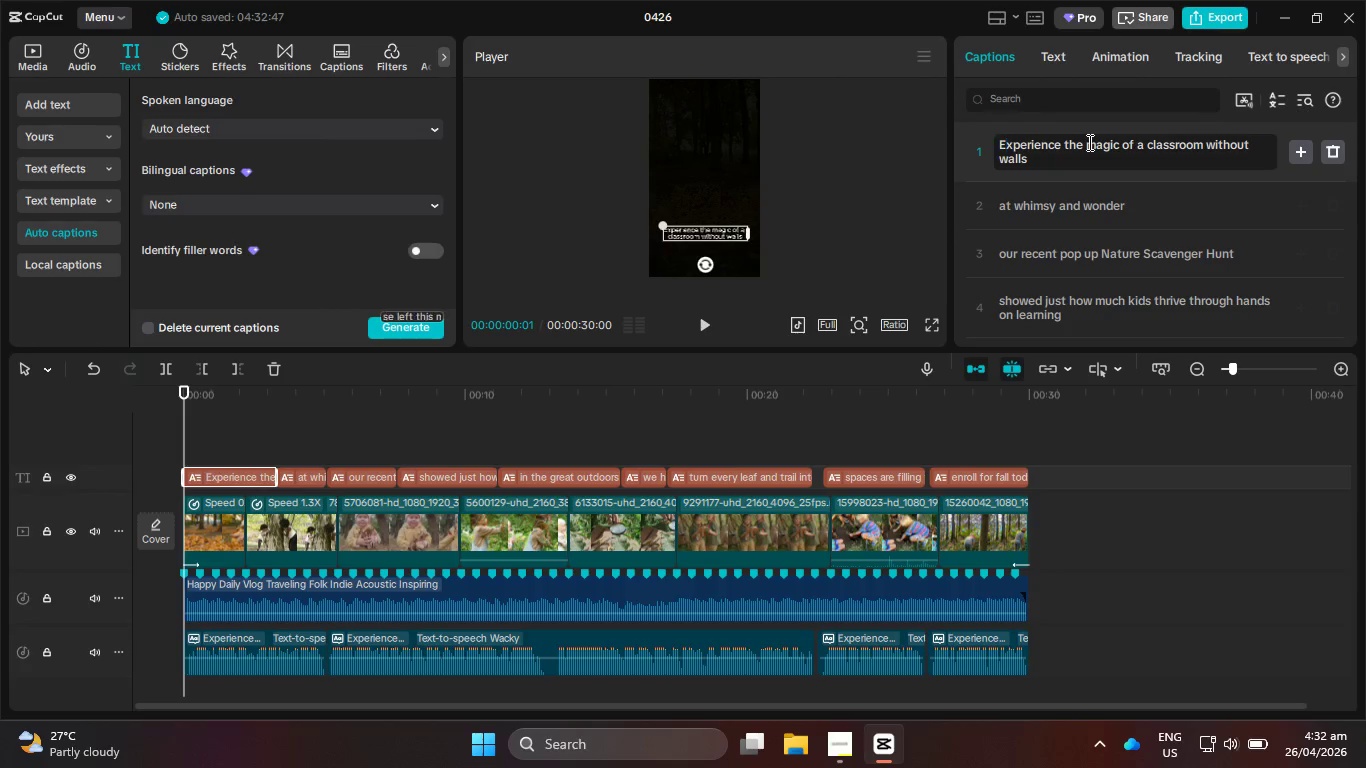 
left_click([1088, 142])
 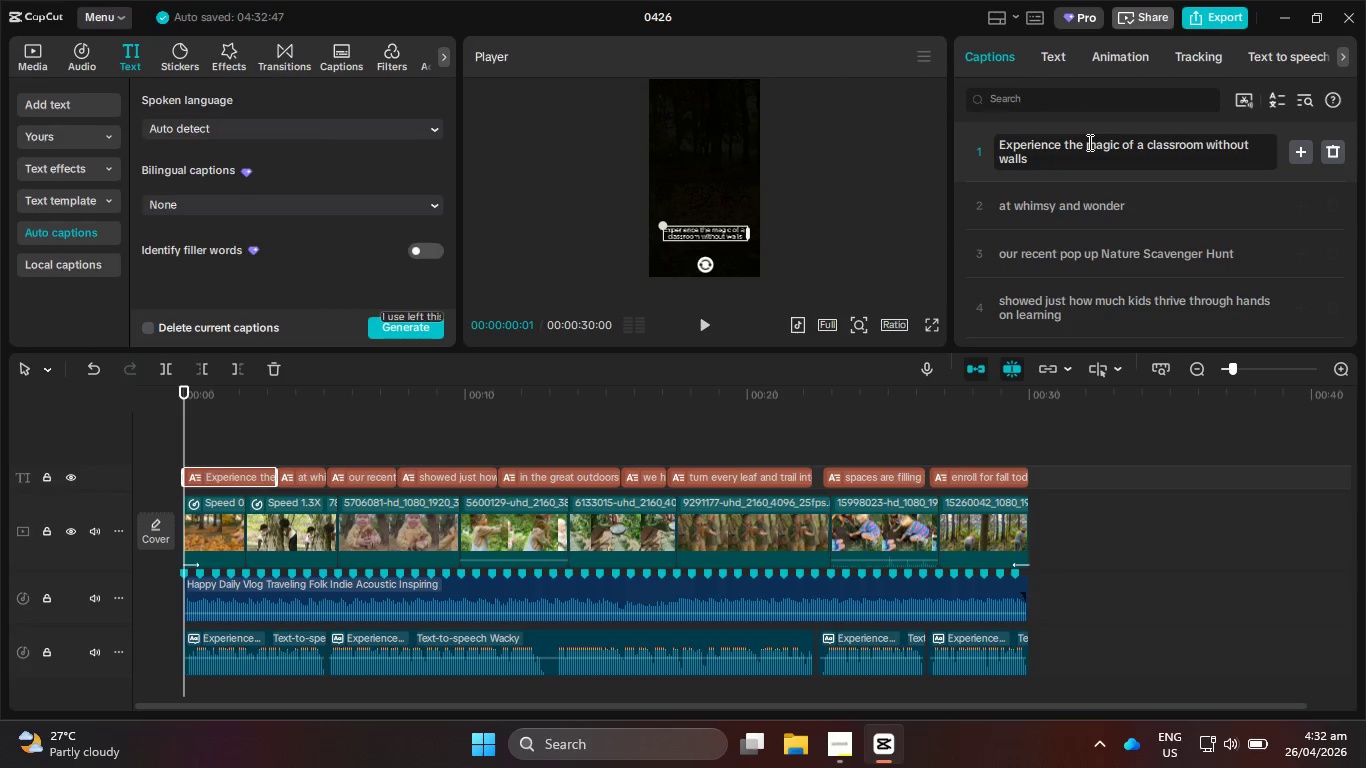 
key(Enter)
 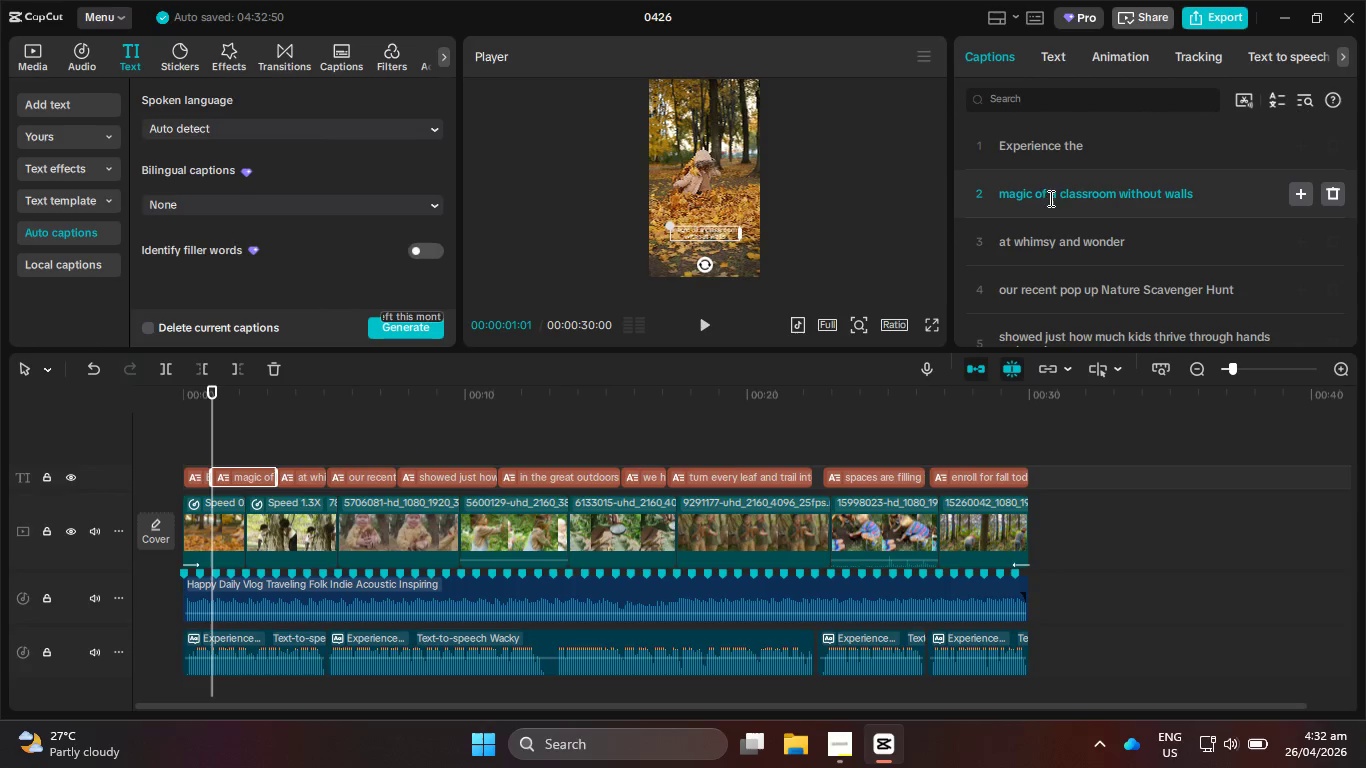 
left_click([1063, 198])
 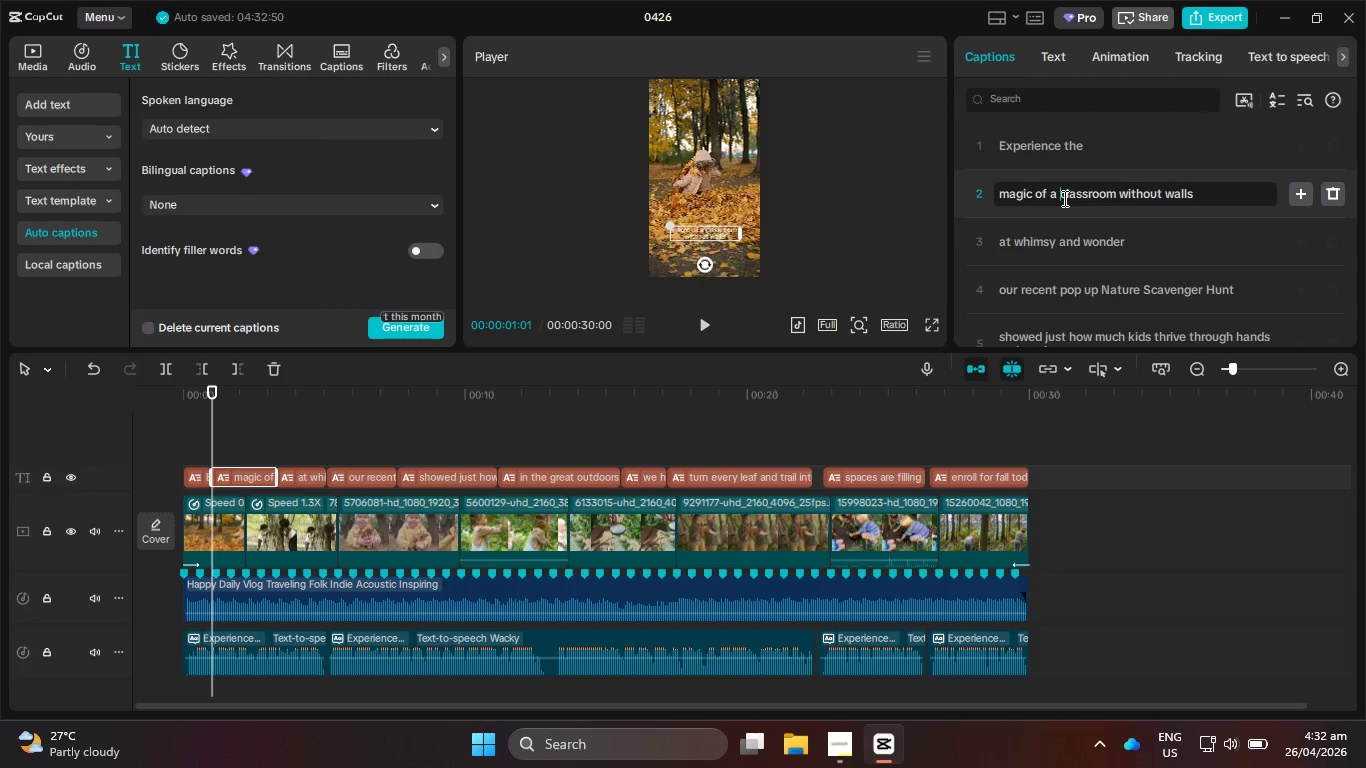 
key(Enter)
 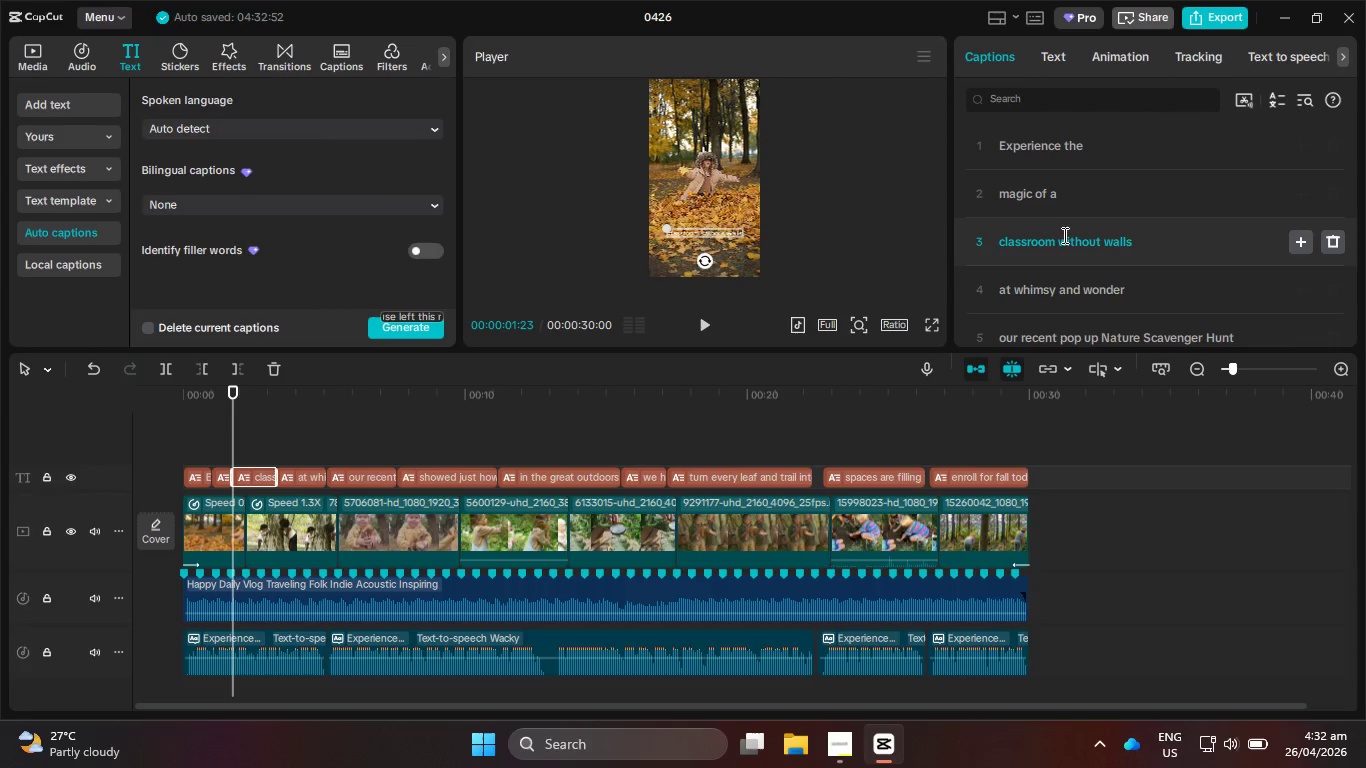 
left_click([1060, 240])
 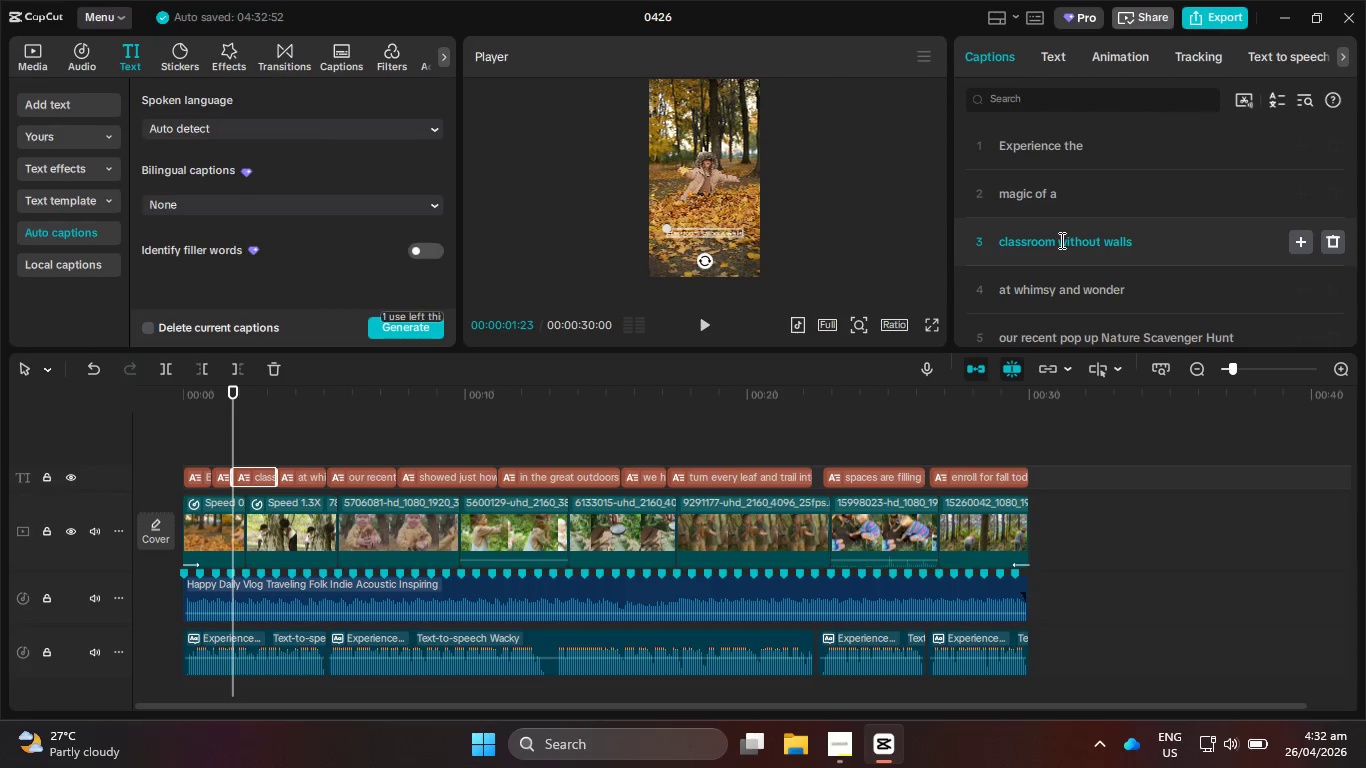 
key(Enter)
 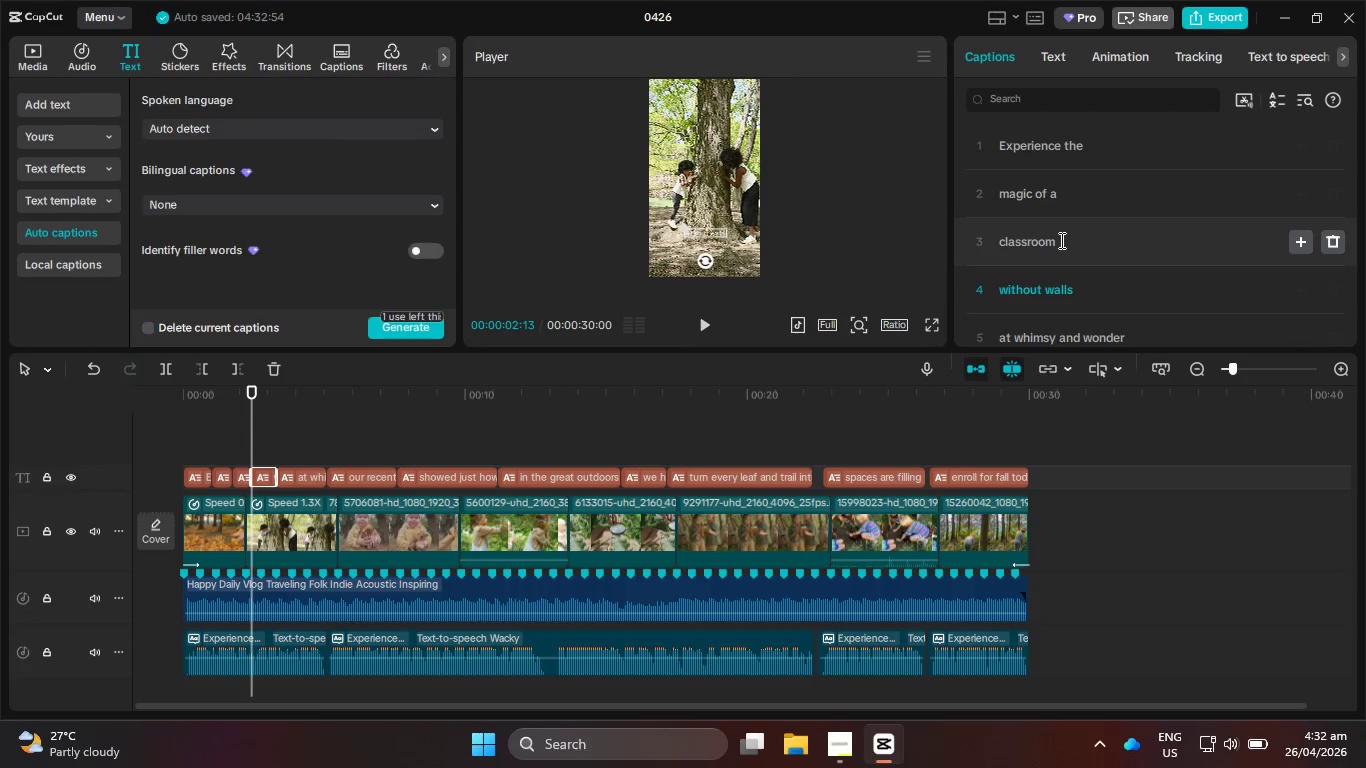 
scroll: coordinate [1057, 238], scroll_direction: down, amount: 1.0
 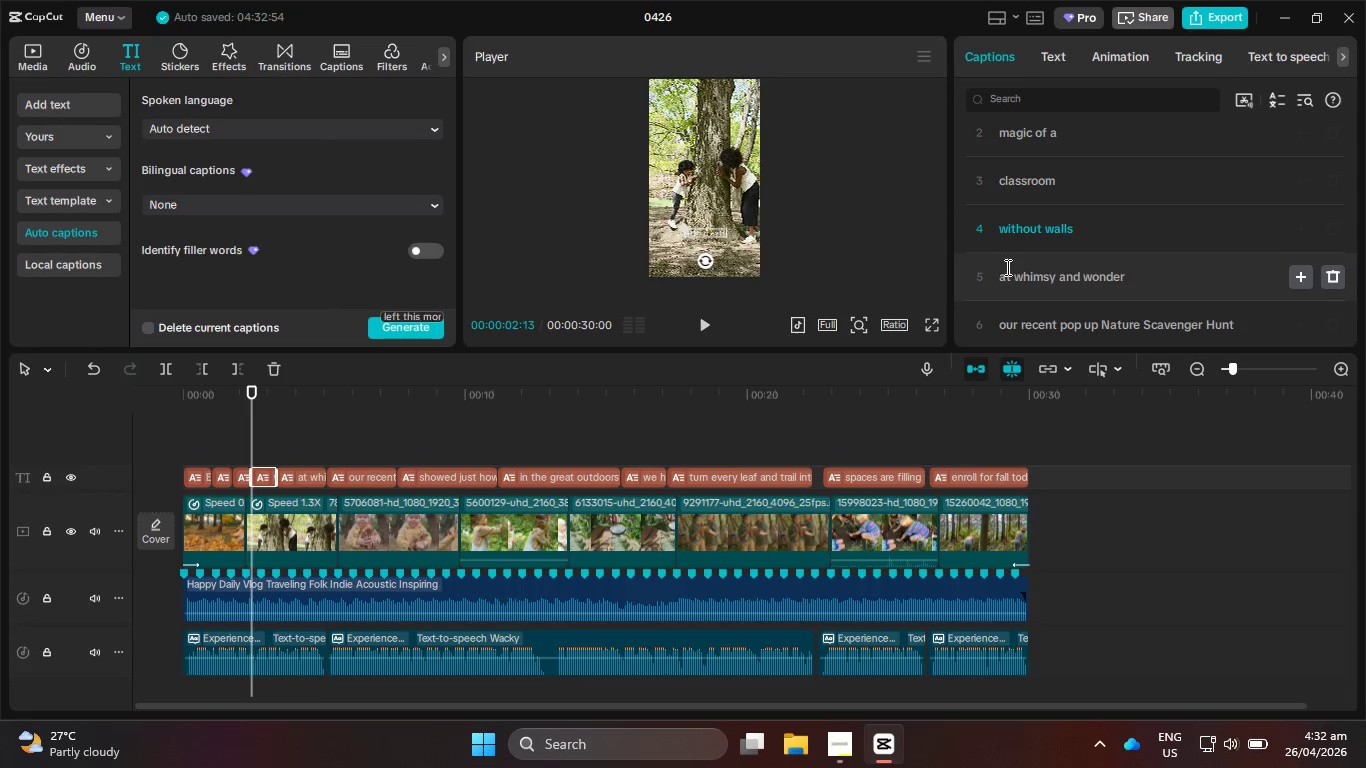 
left_click([1006, 273])
 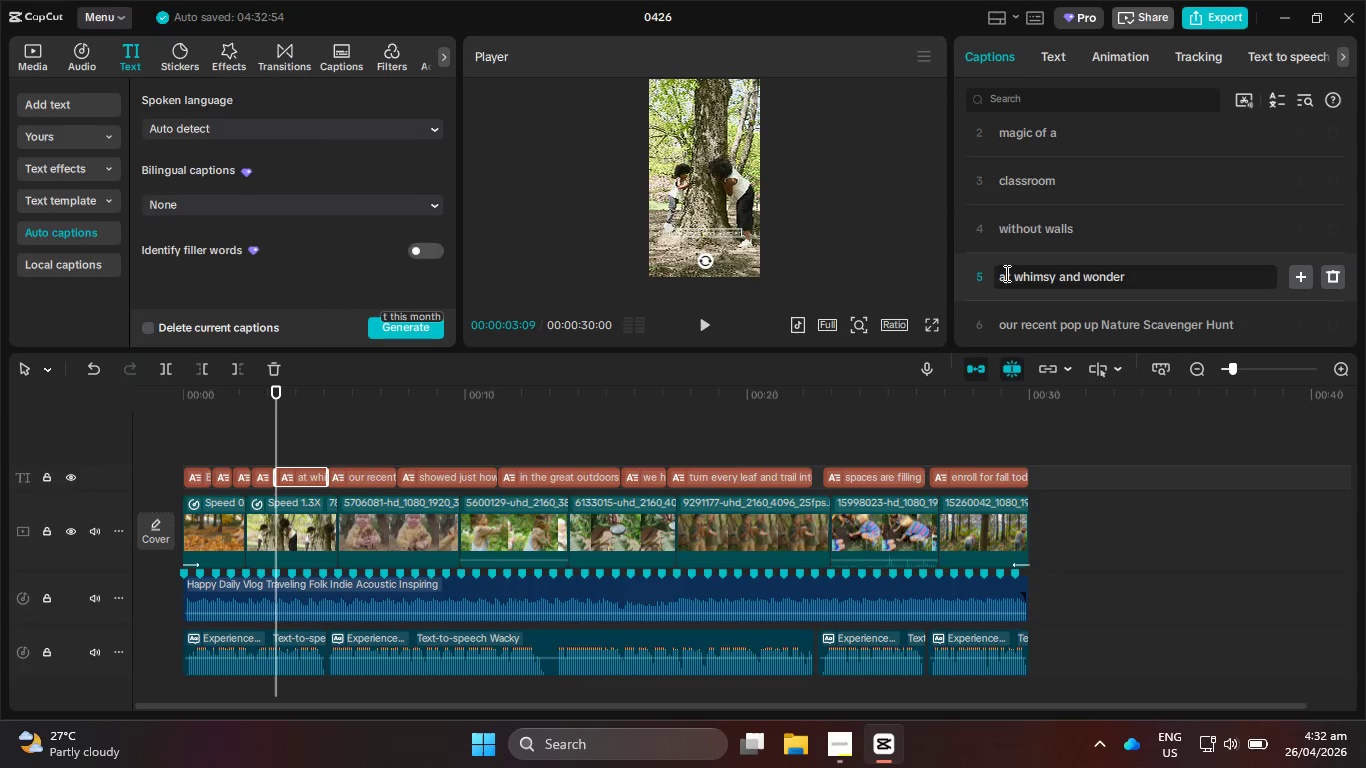 
key(Backspace)
 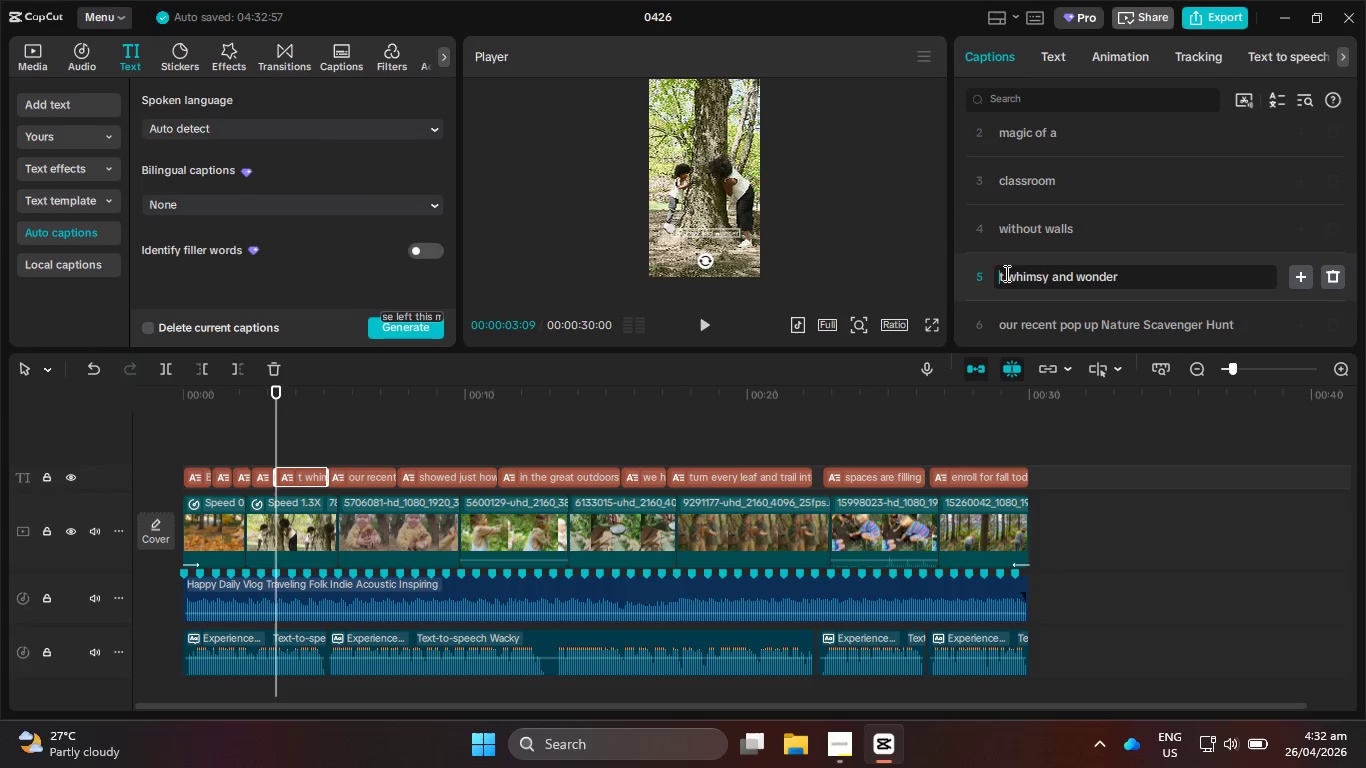 
key(Shift+A)
 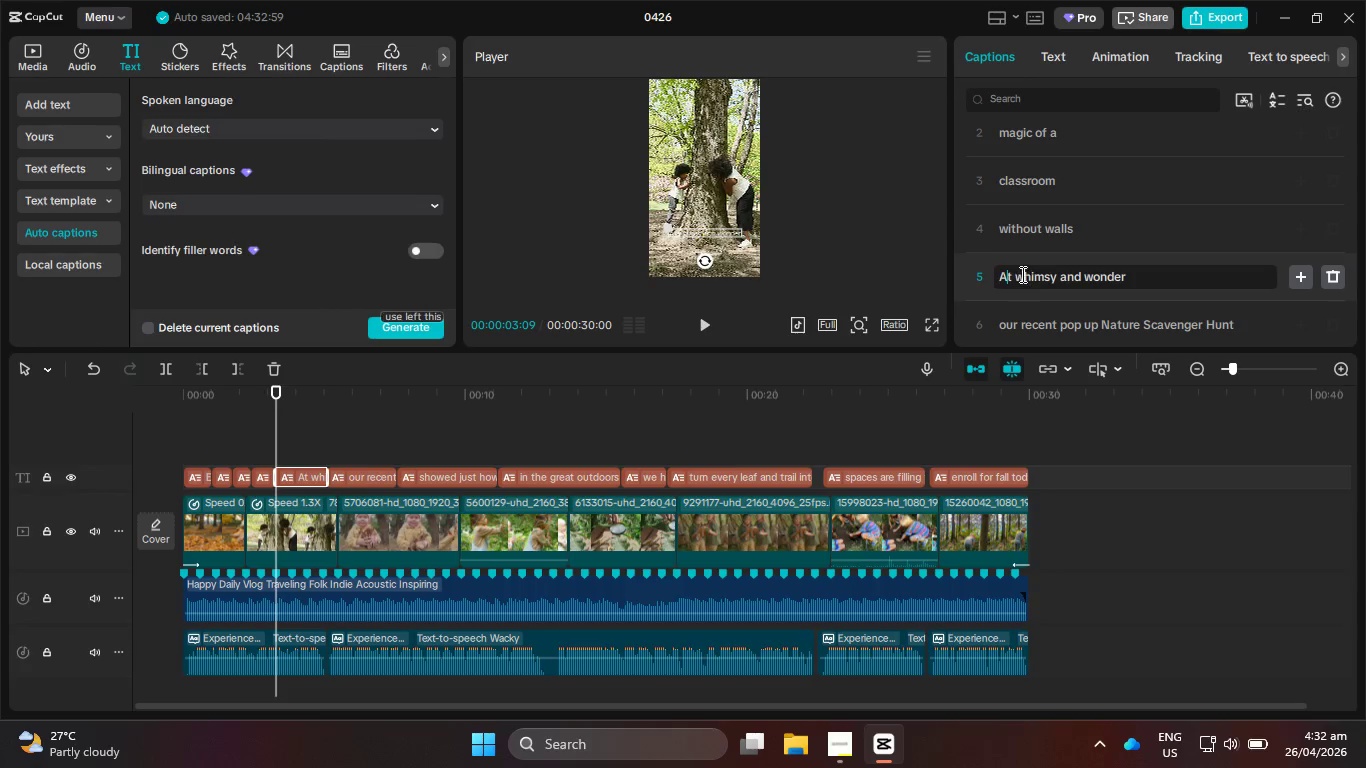 
left_click([1021, 273])
 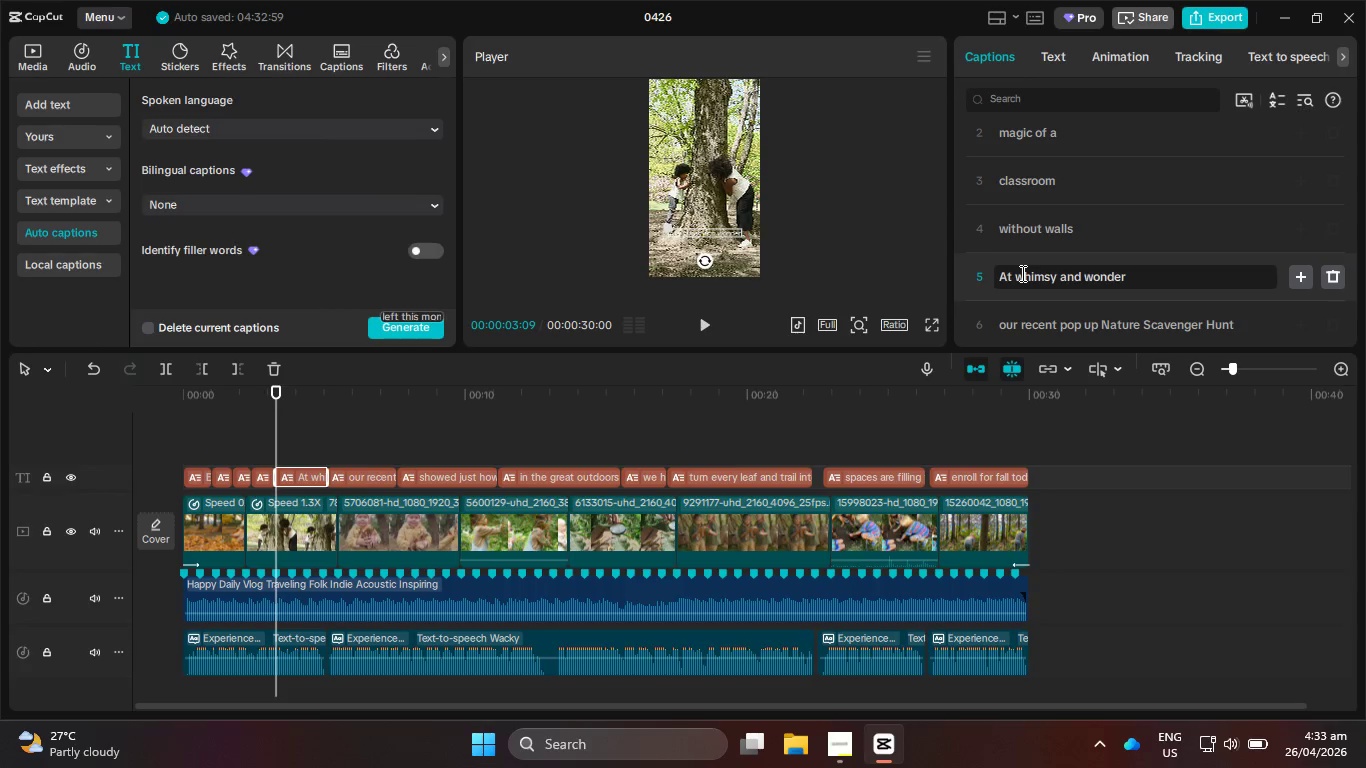 
key(Backspace)
 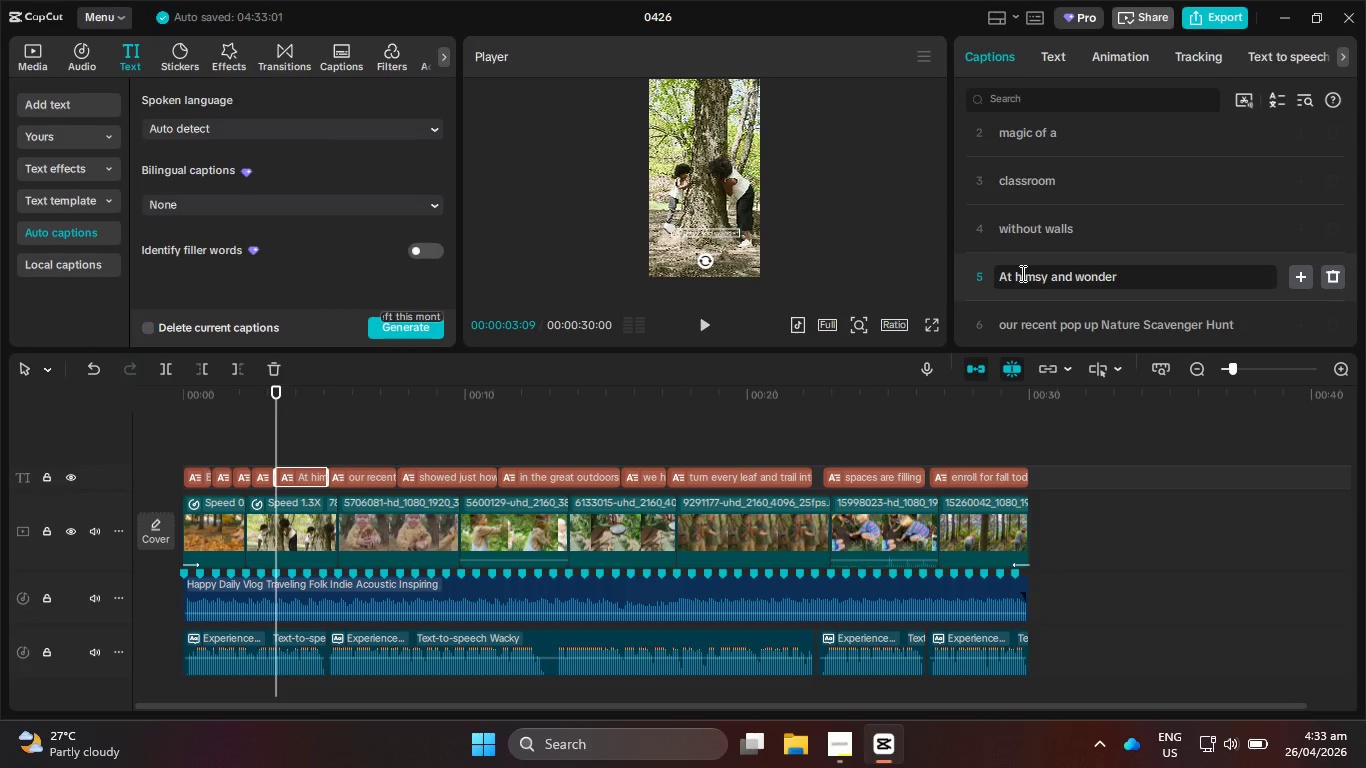 
key(Shift+W)
 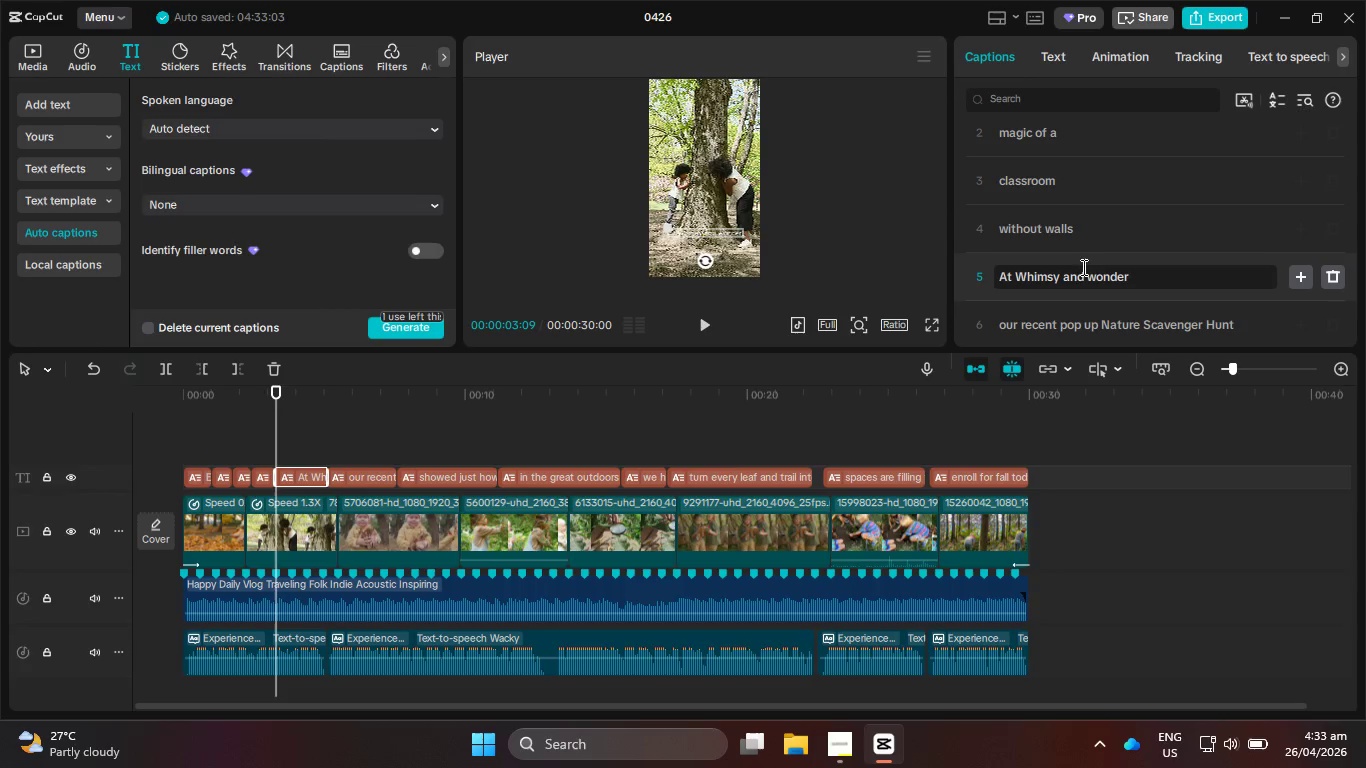 
left_click([1082, 274])
 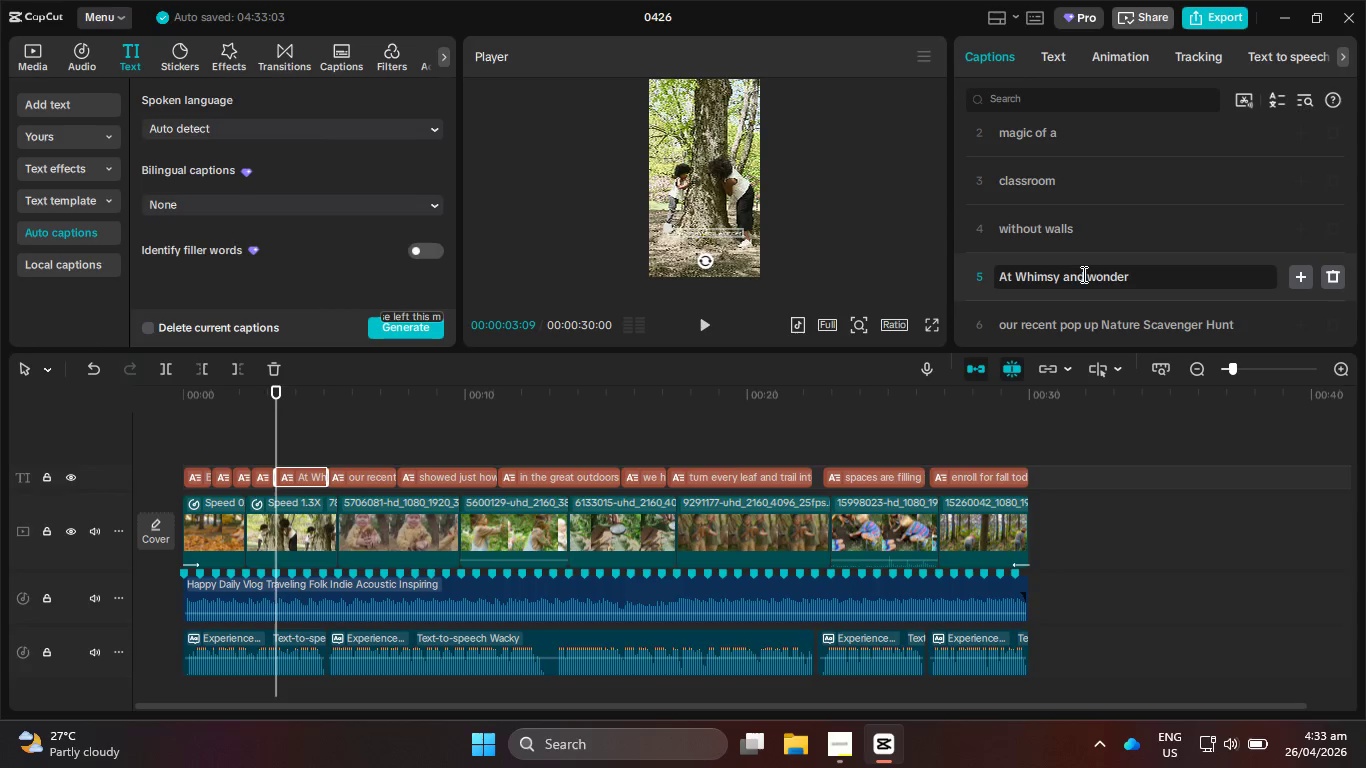 
key(Backspace)
 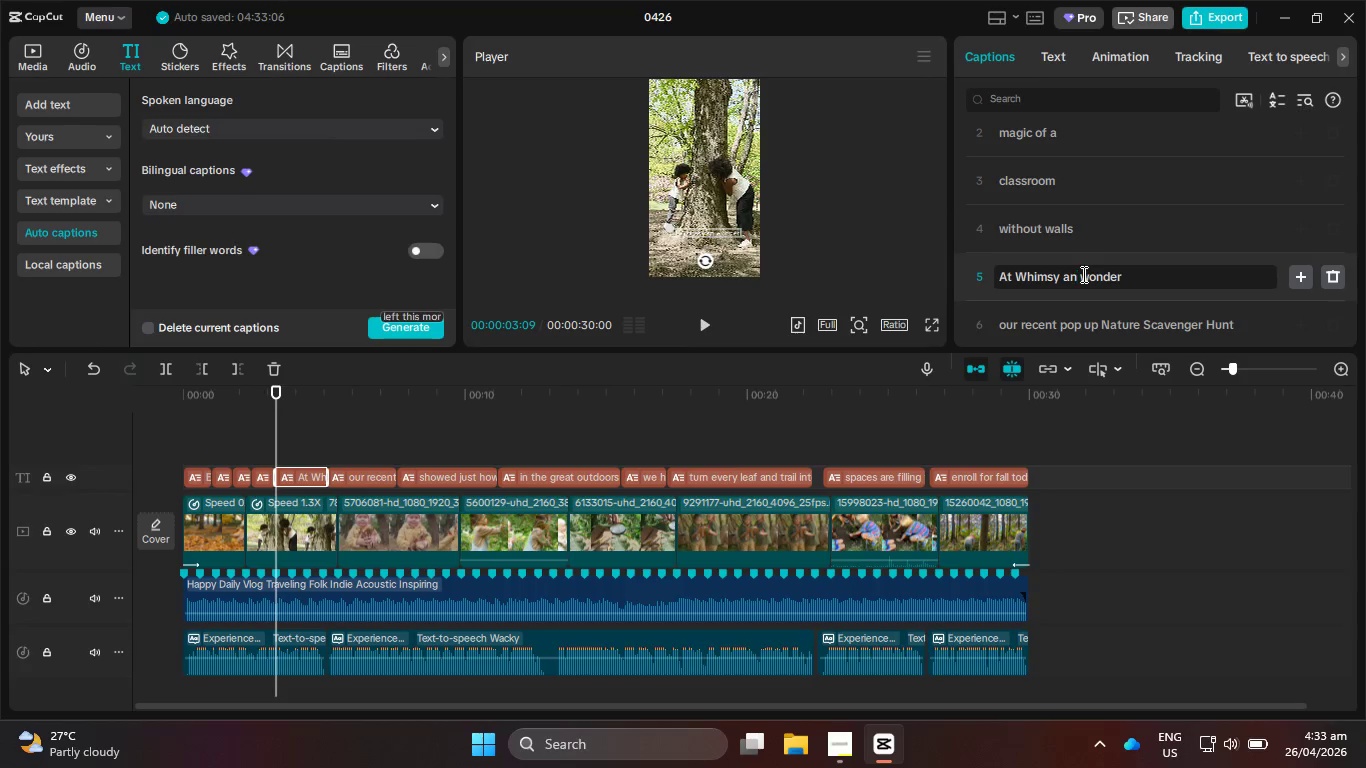 
key(Backspace)
 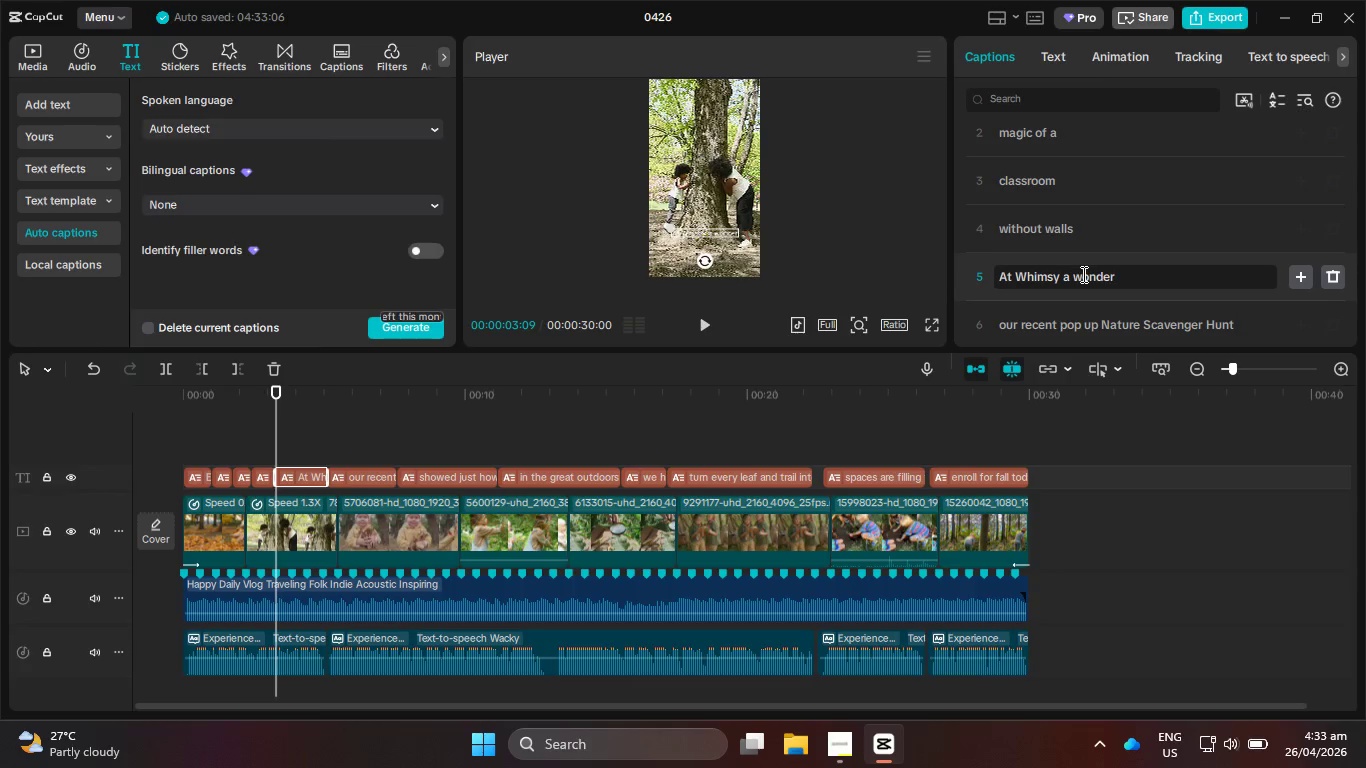 
key(Backspace)
 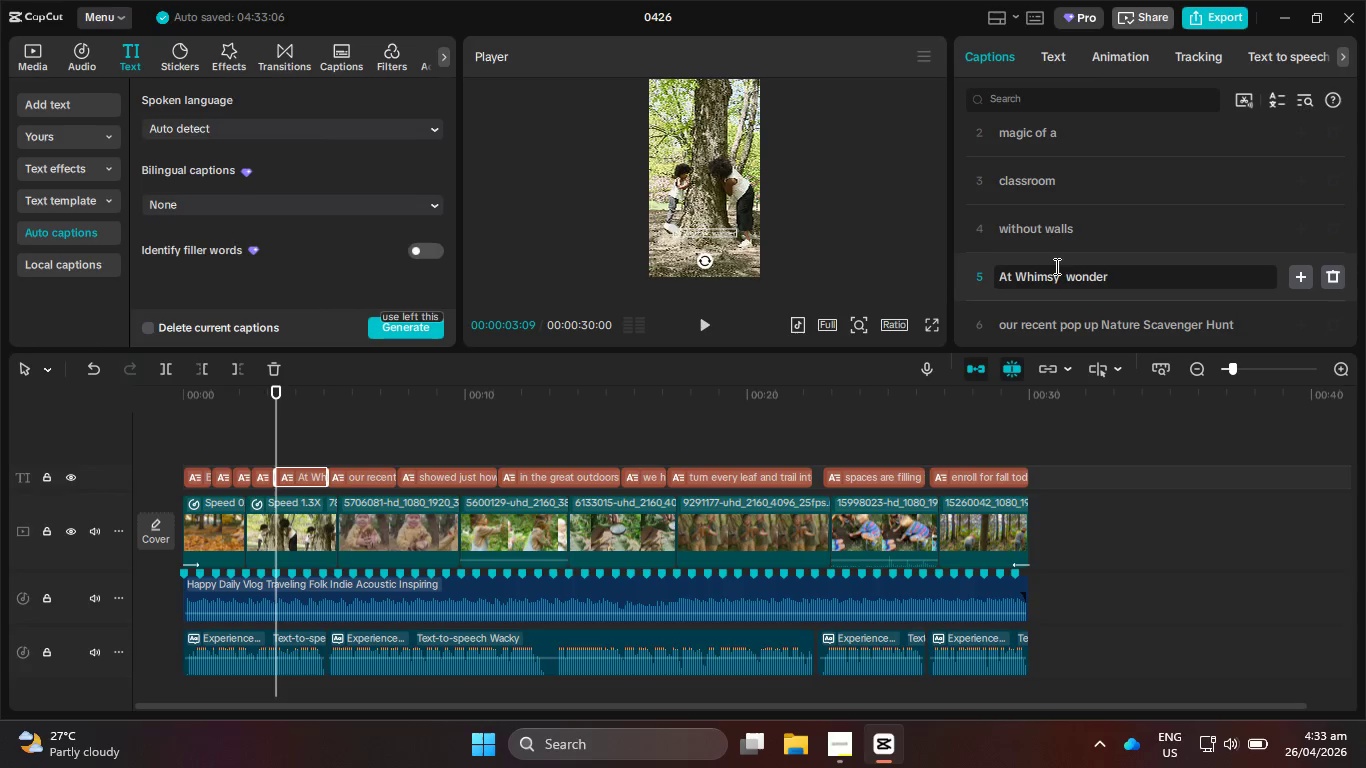 
wait(5.38)
 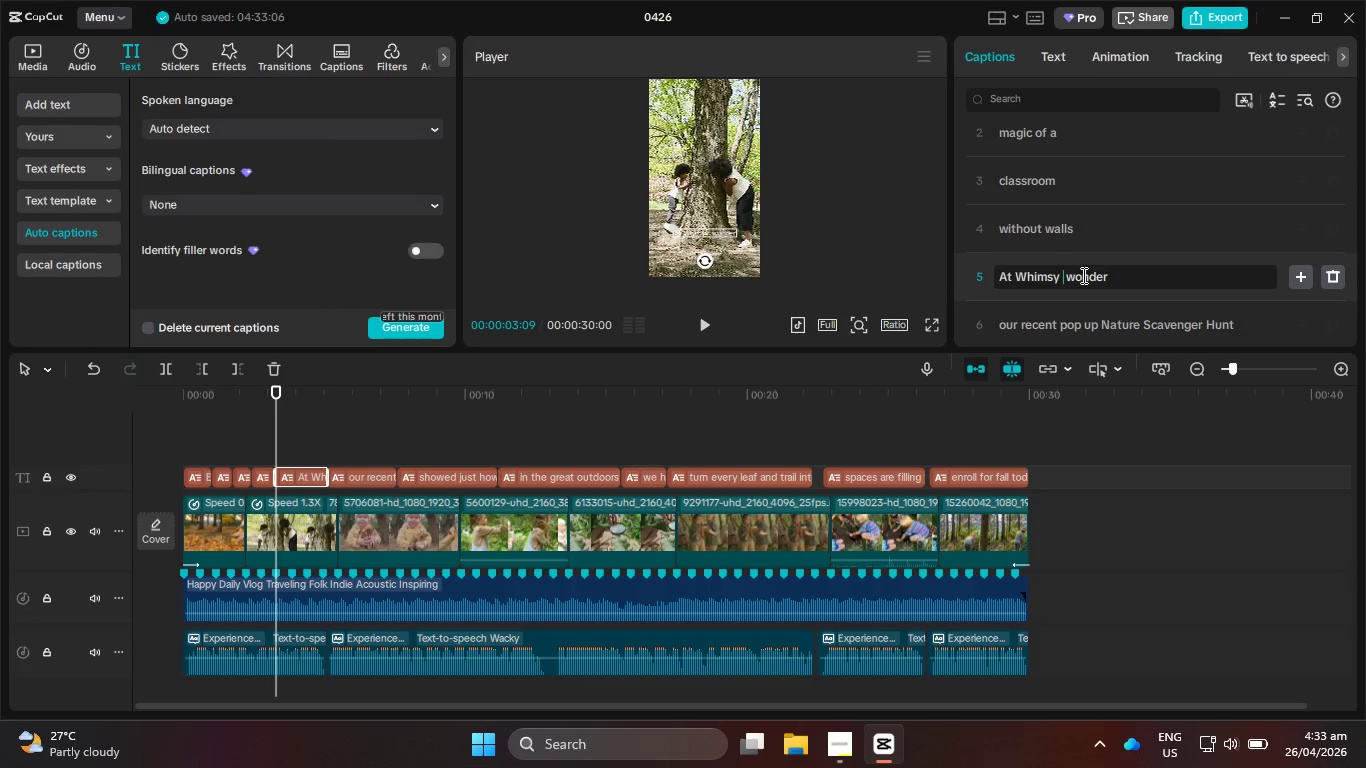 
key(Shift+7)
 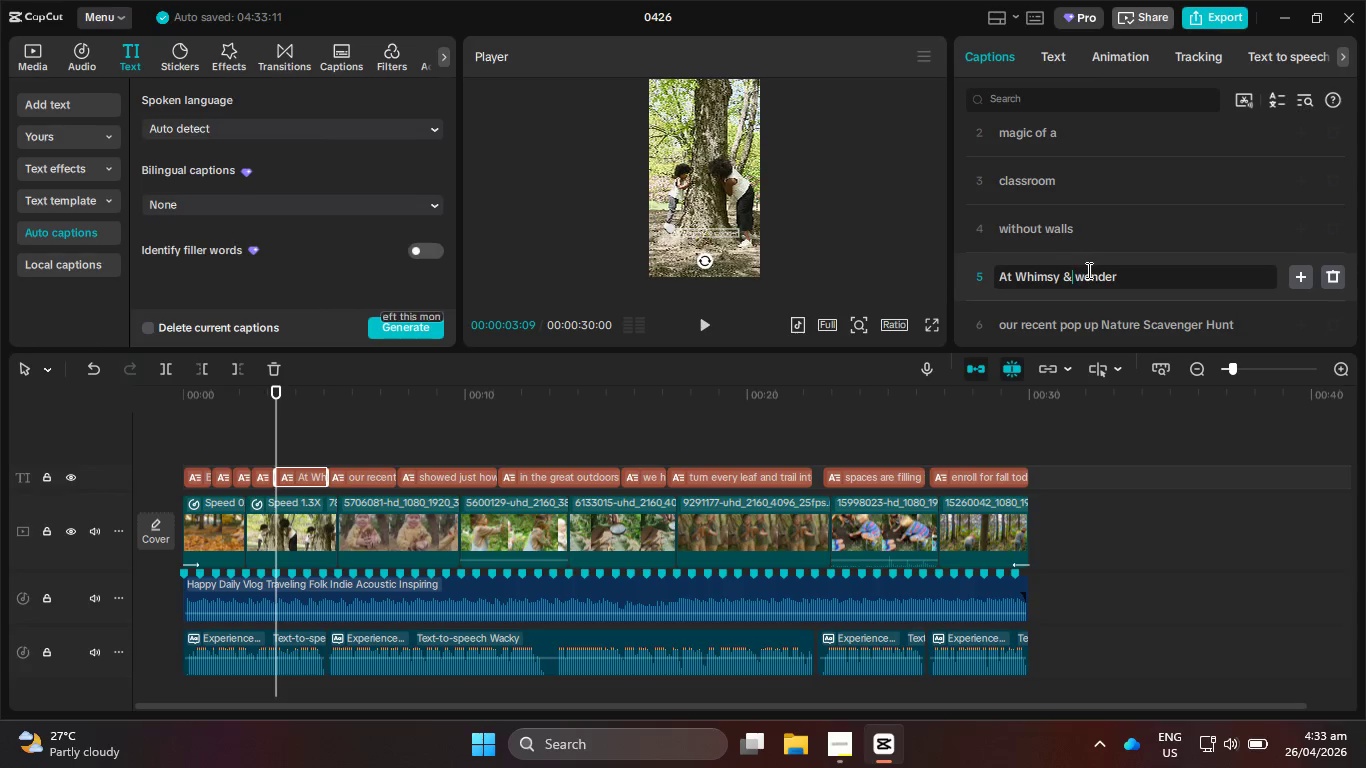 
left_click([1085, 270])
 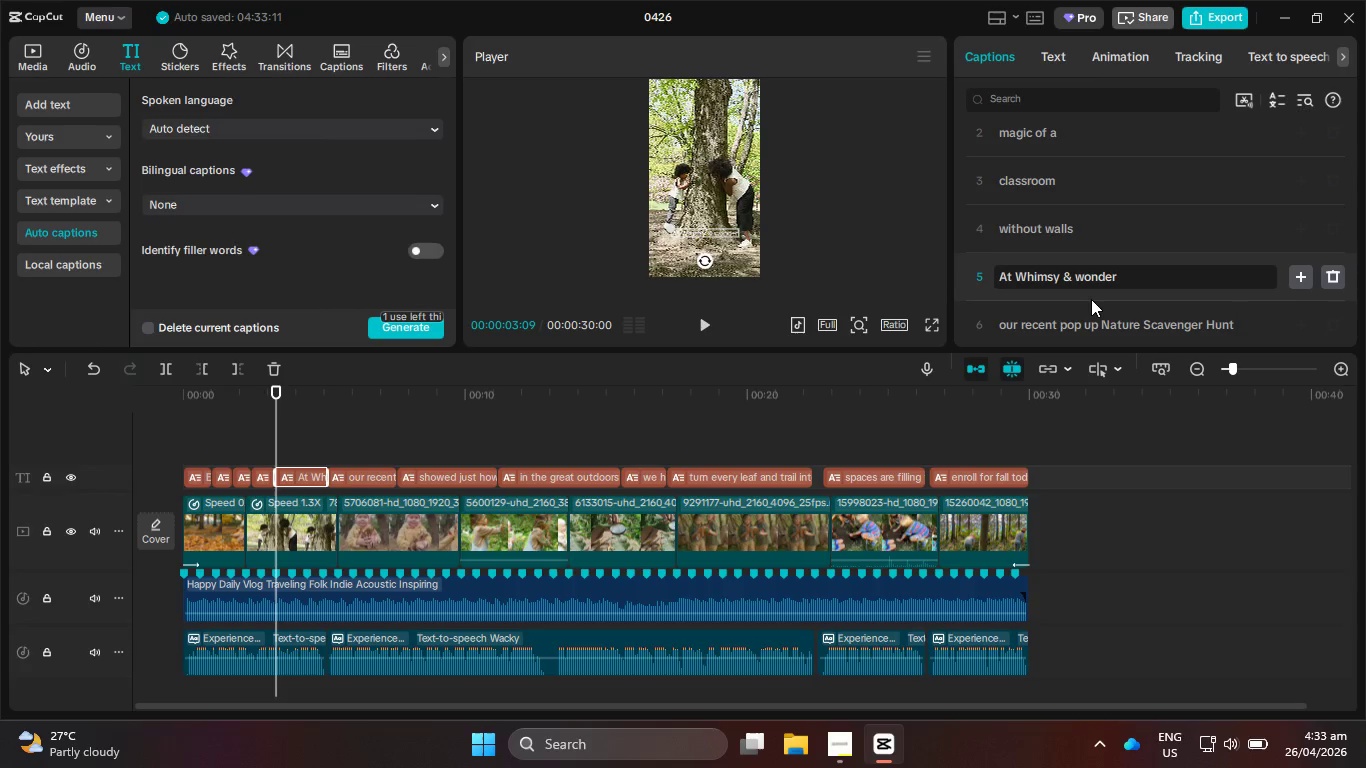 
key(Backspace)
 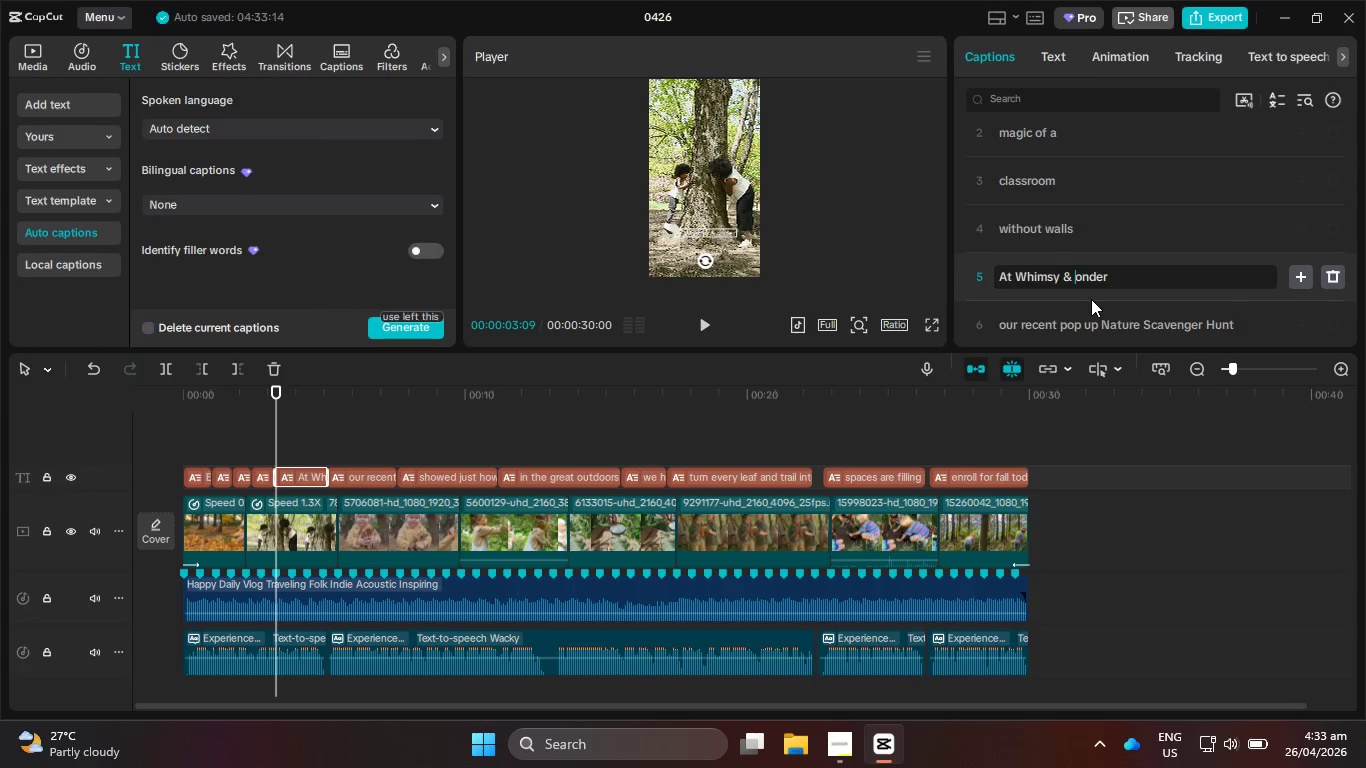 
key(Shift+W)
 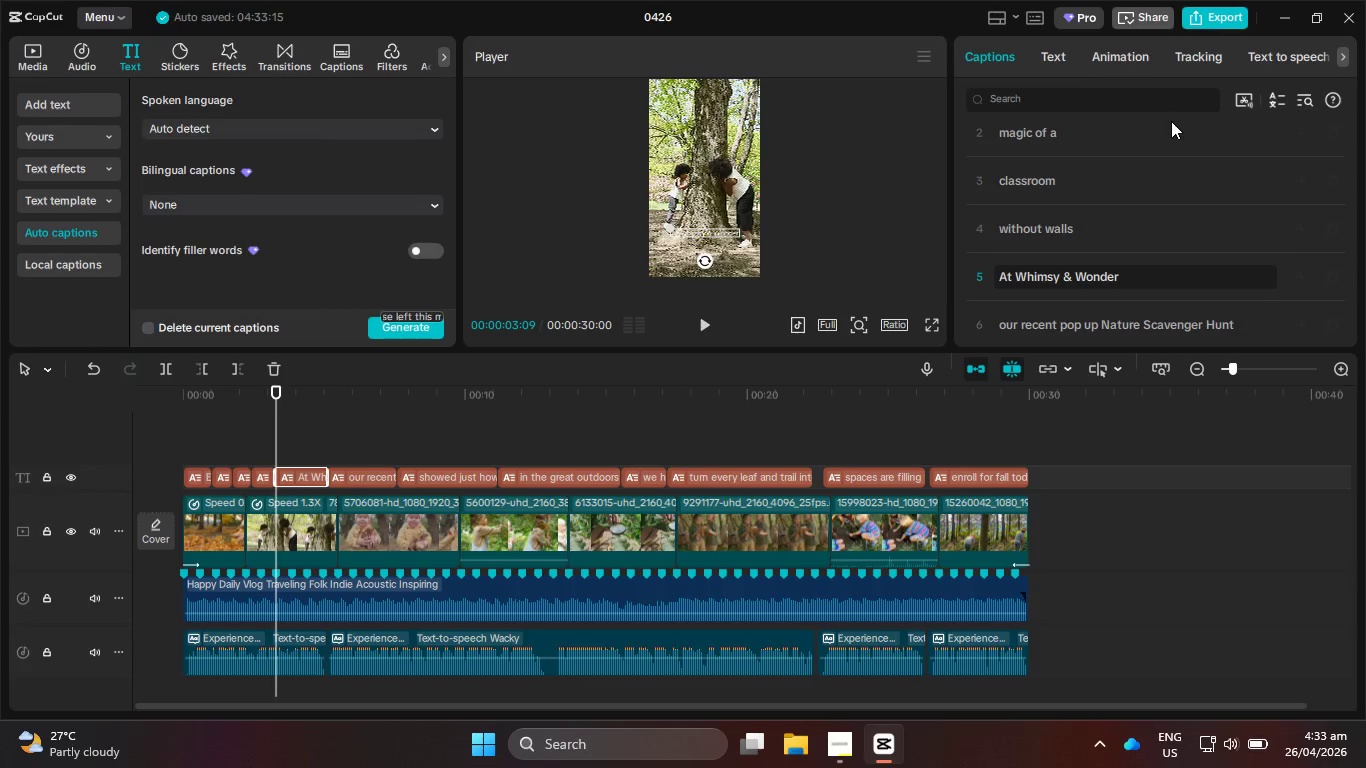 
scroll: coordinate [1116, 187], scroll_direction: down, amount: 1.0
 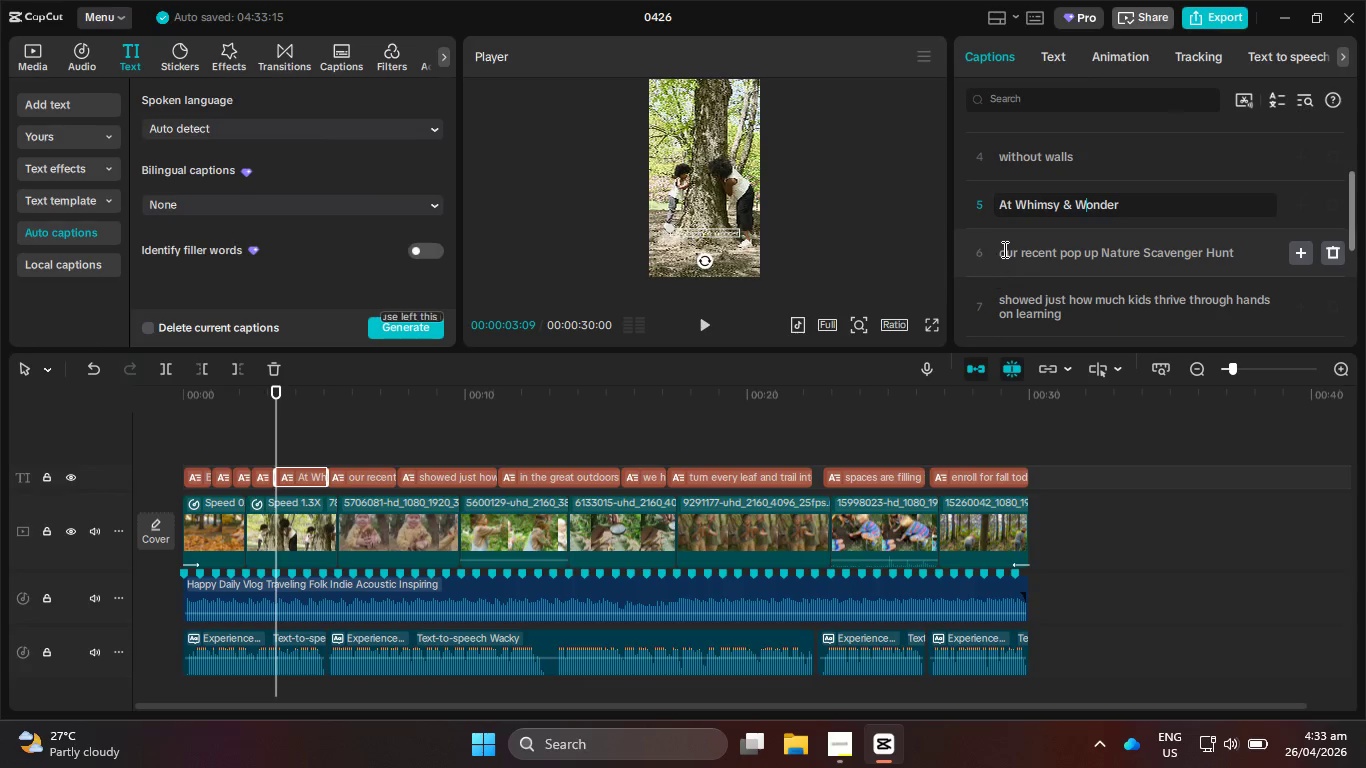 
left_click([1003, 247])
 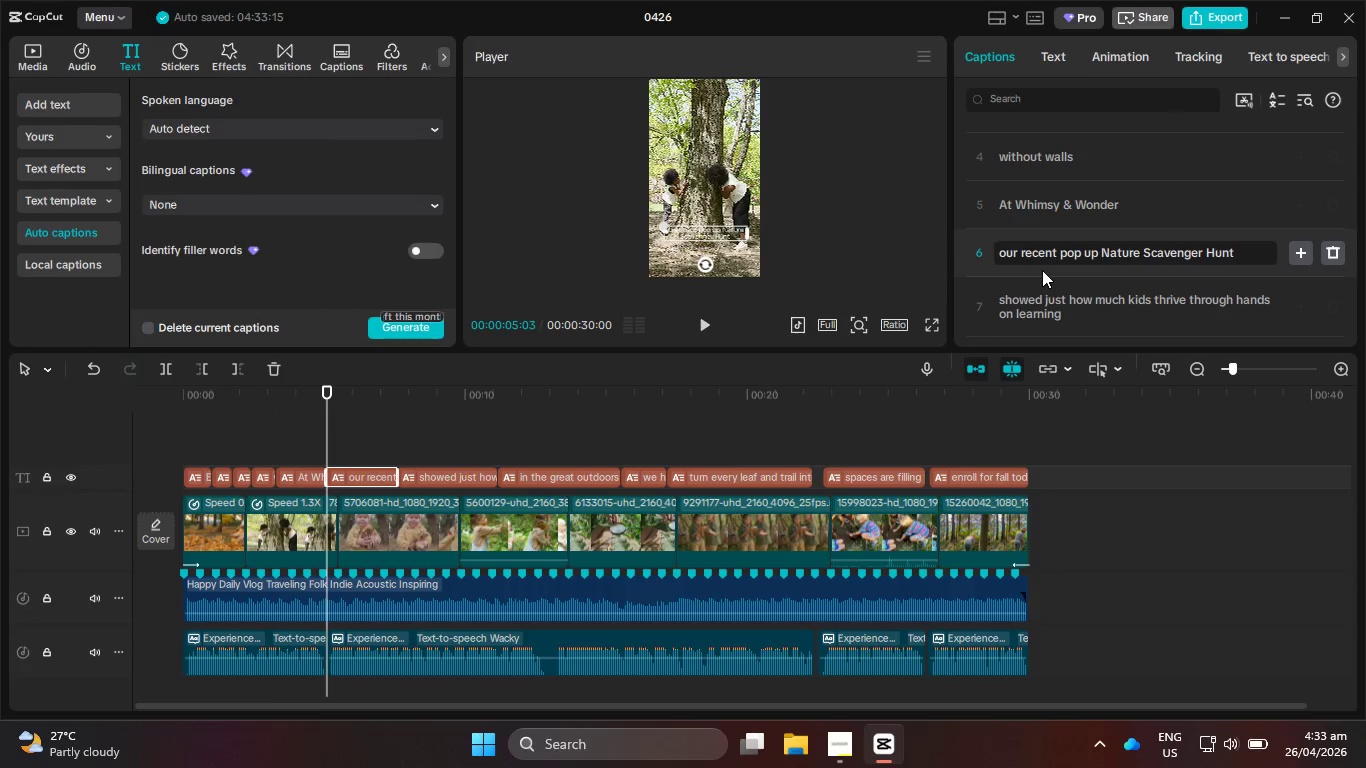 
key(Backspace)
 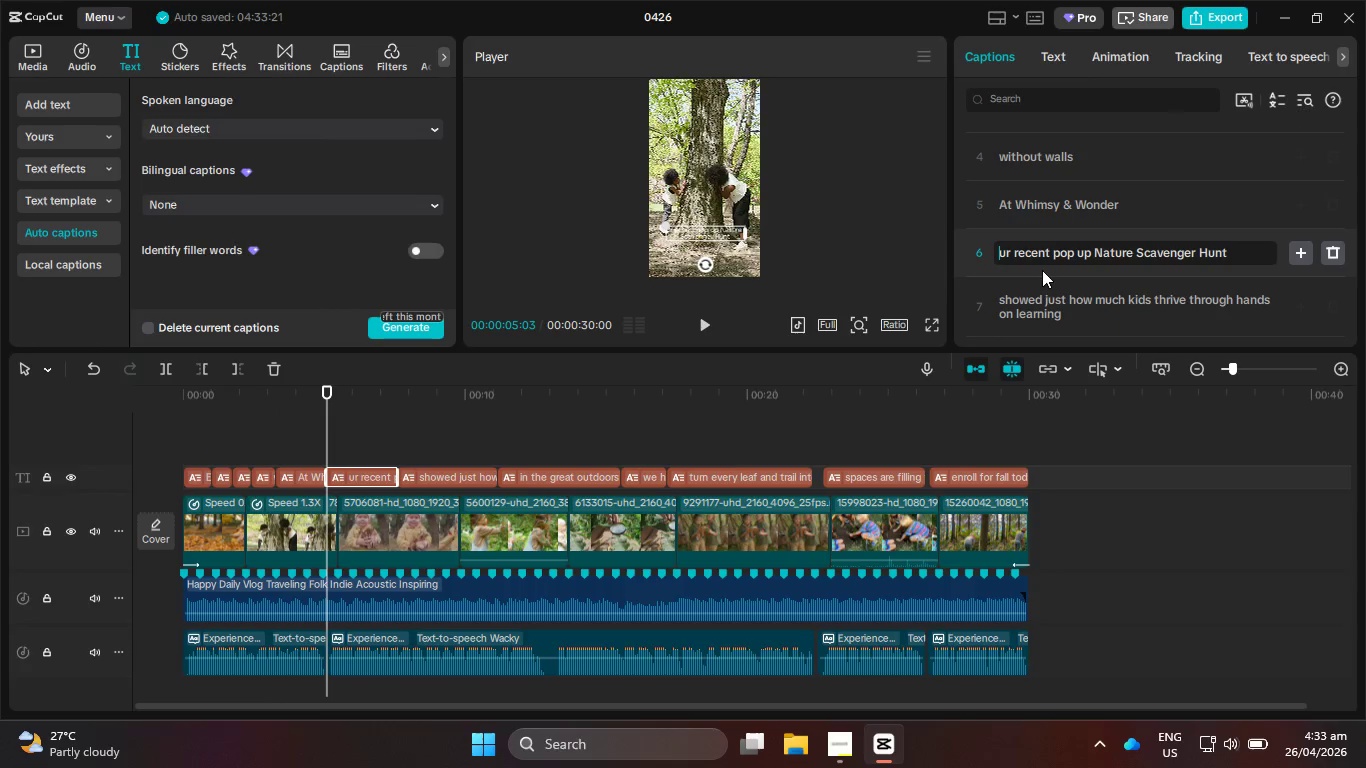 
key(Shift+O)
 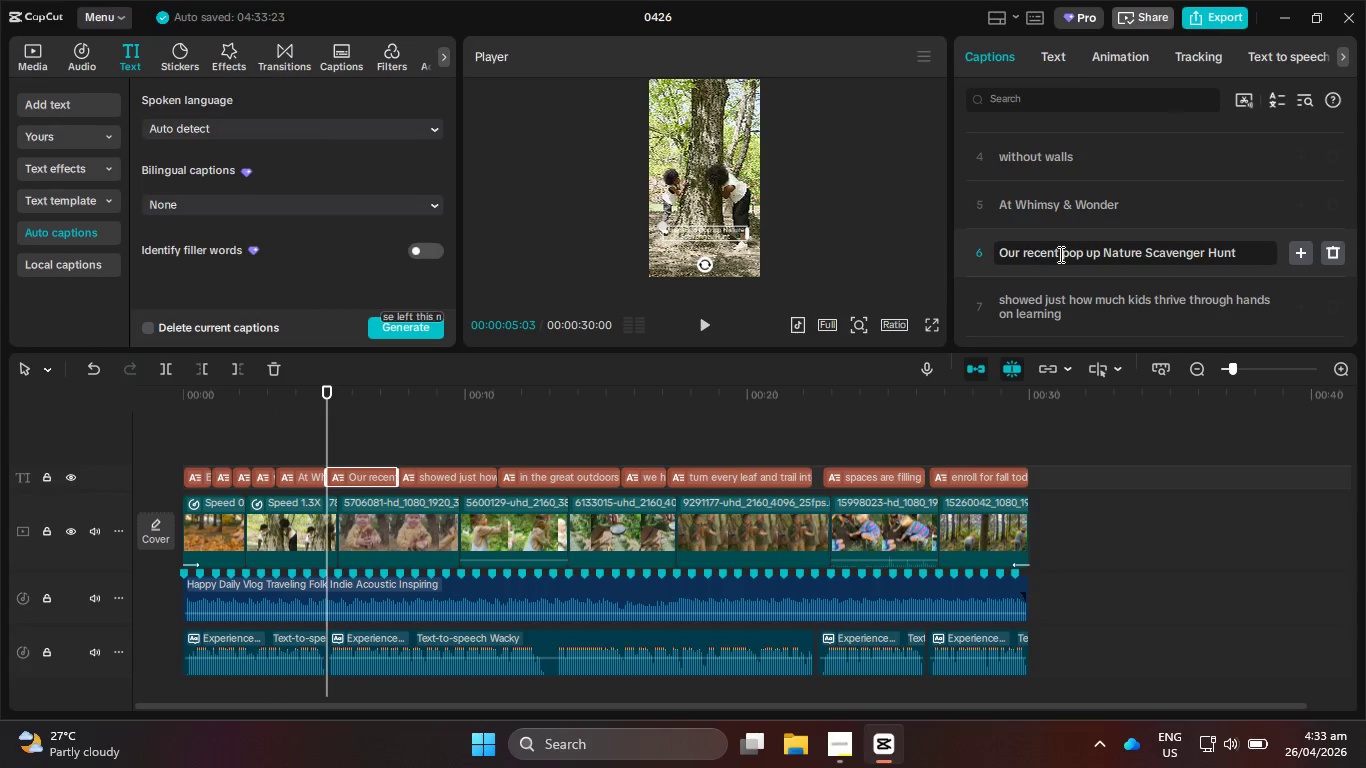 
left_click([1062, 253])
 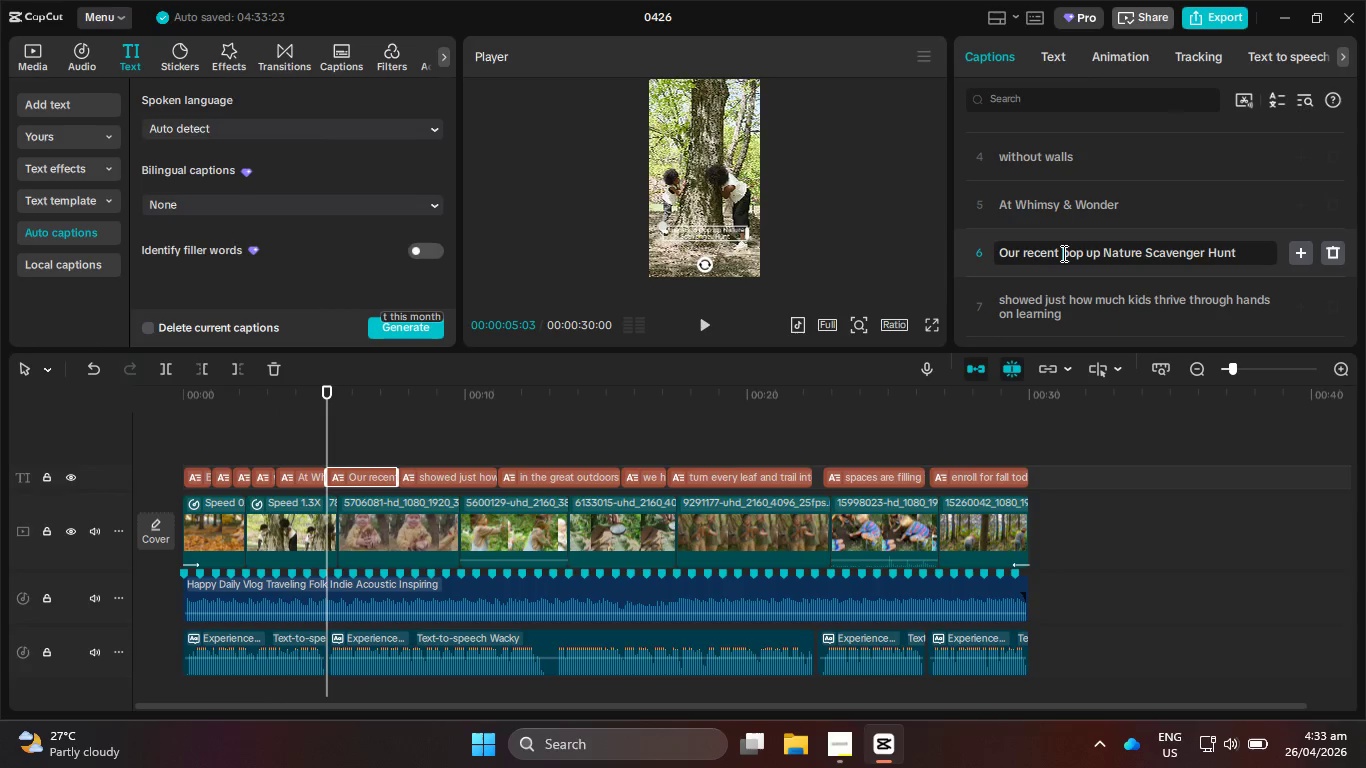 
key(Enter)
 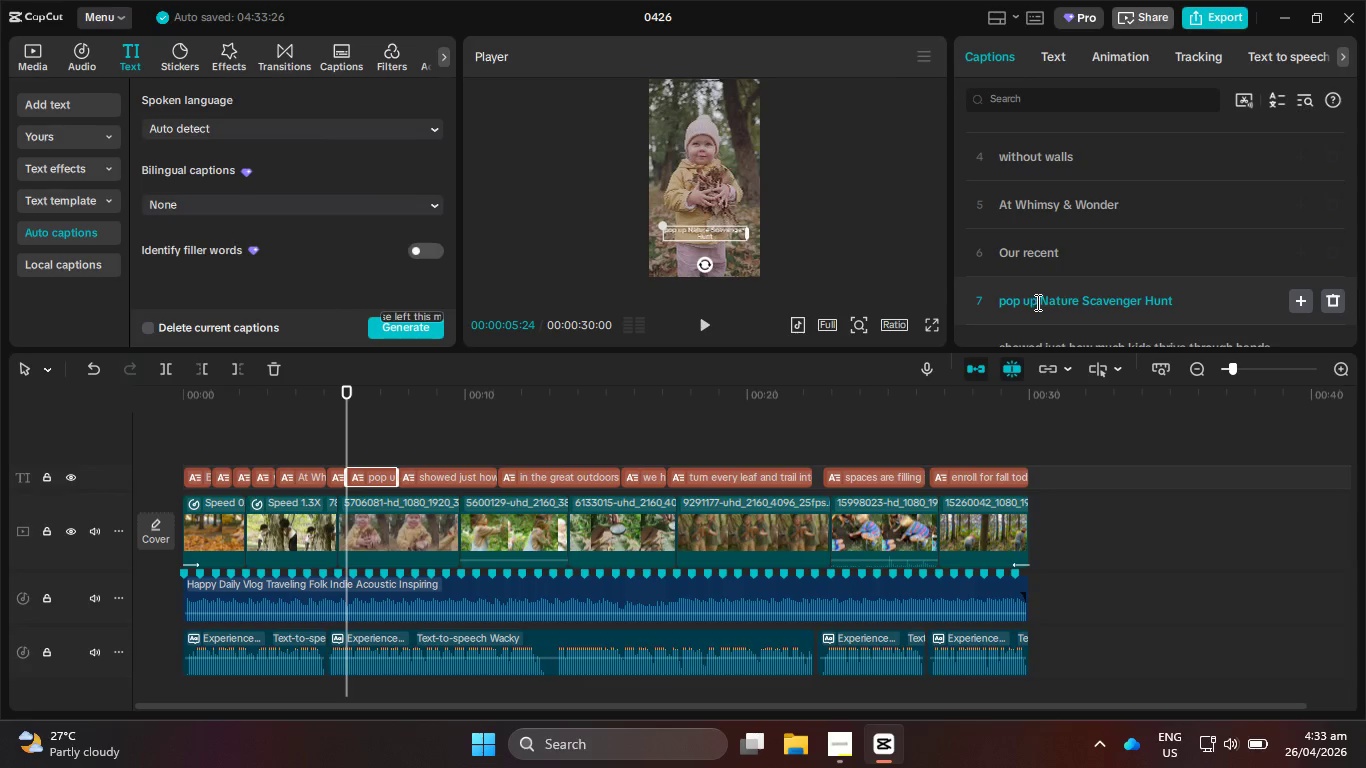 
left_click([1044, 302])
 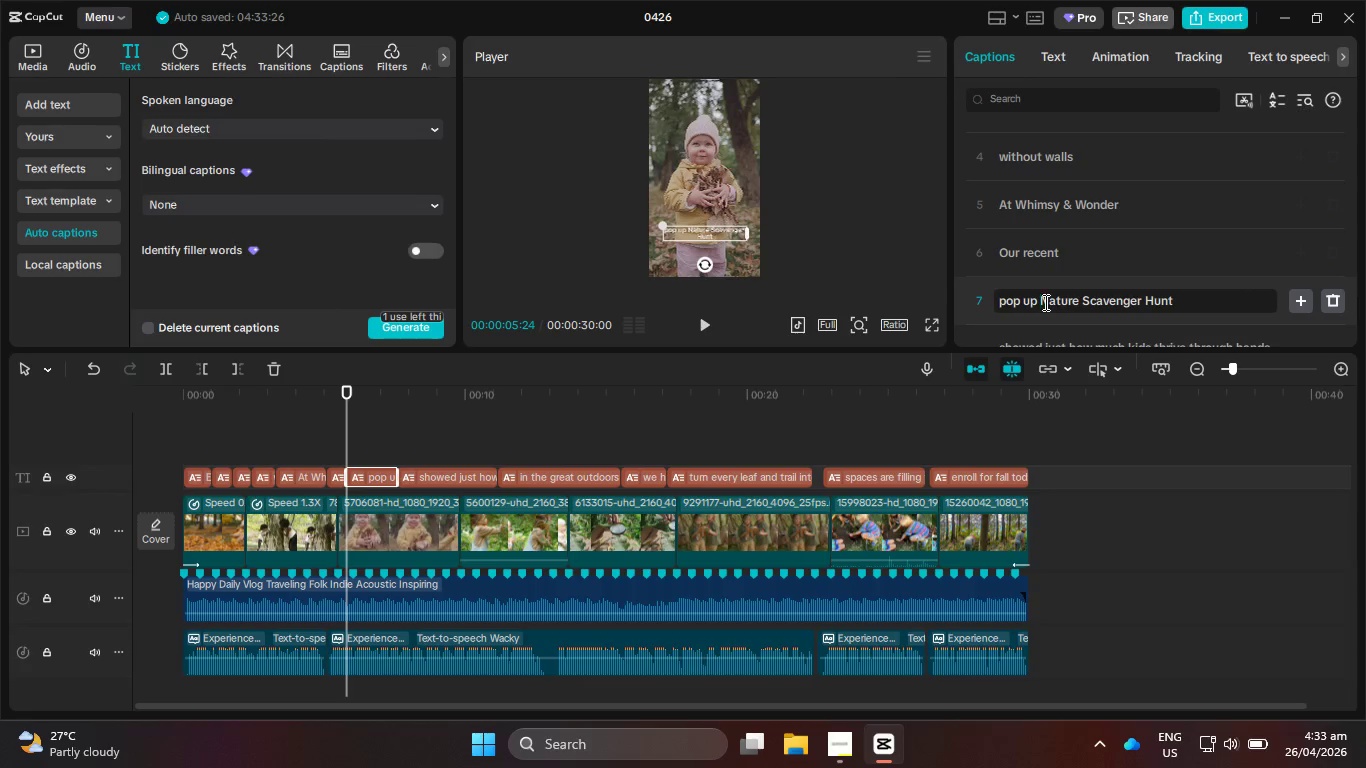 
key(Enter)
 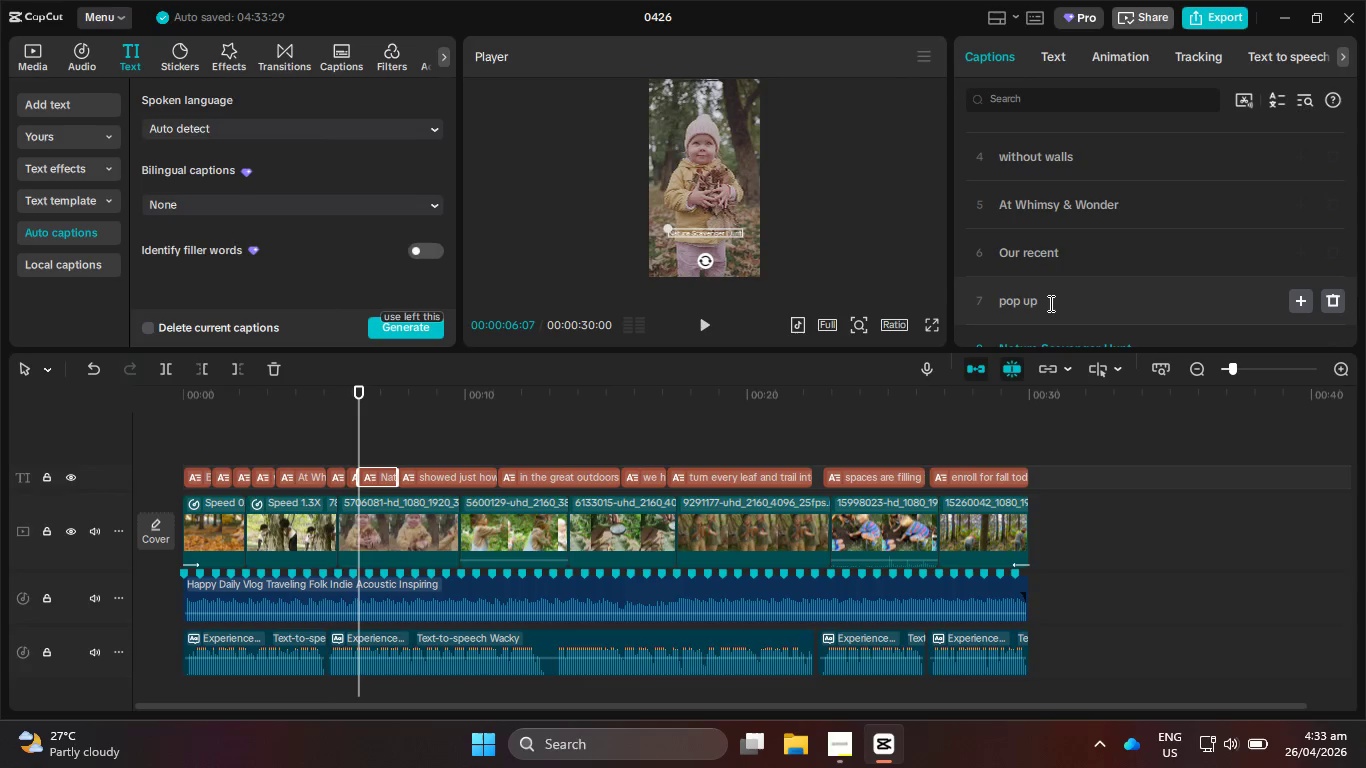 
scroll: coordinate [1049, 303], scroll_direction: down, amount: 1.0
 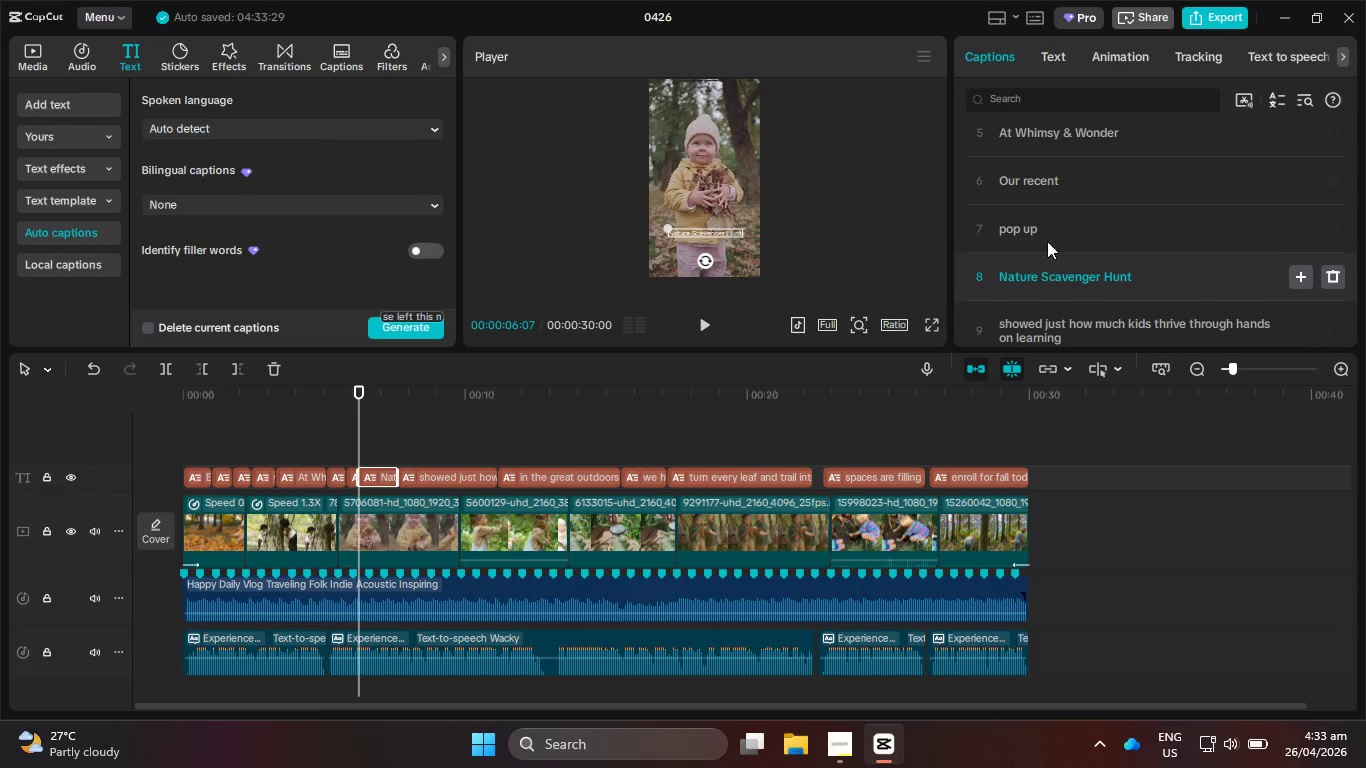 
left_click([1062, 59])
 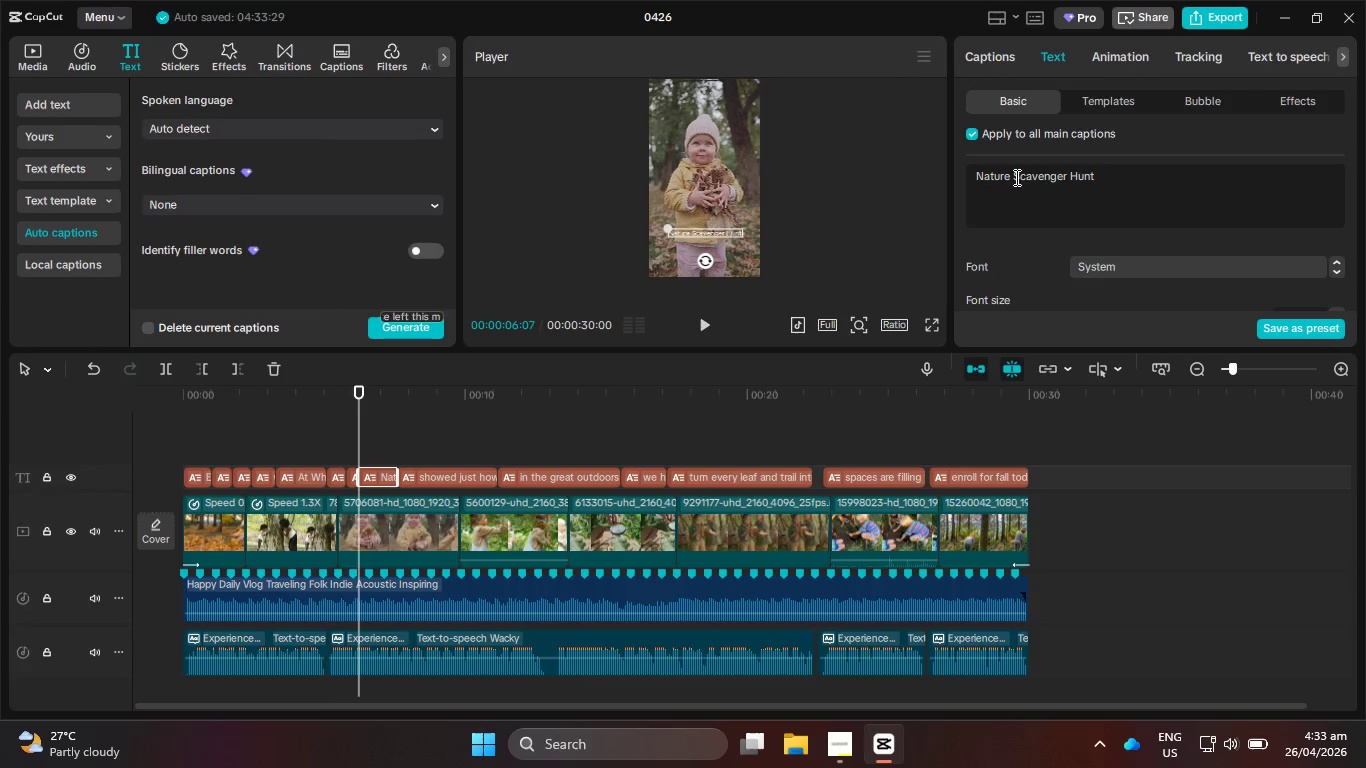 
left_click([1015, 177])
 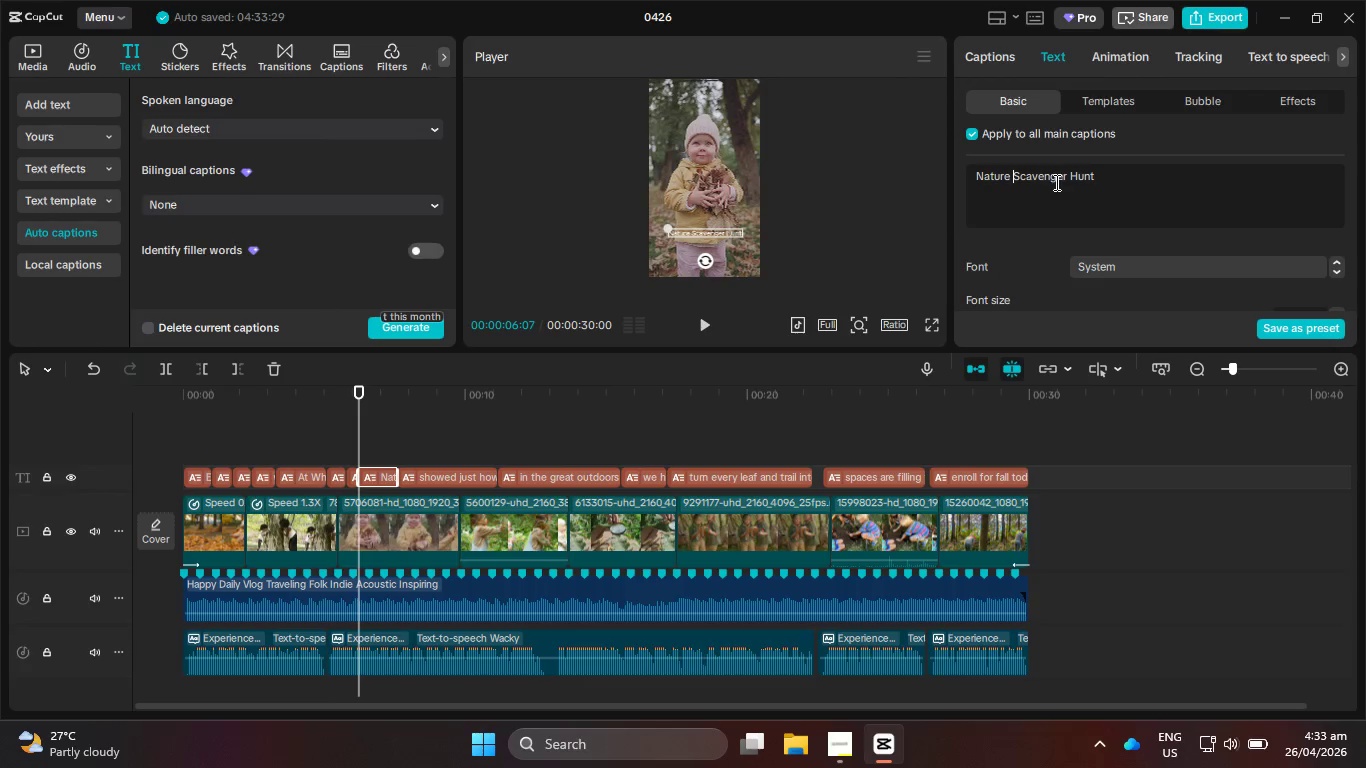 
key(Enter)
 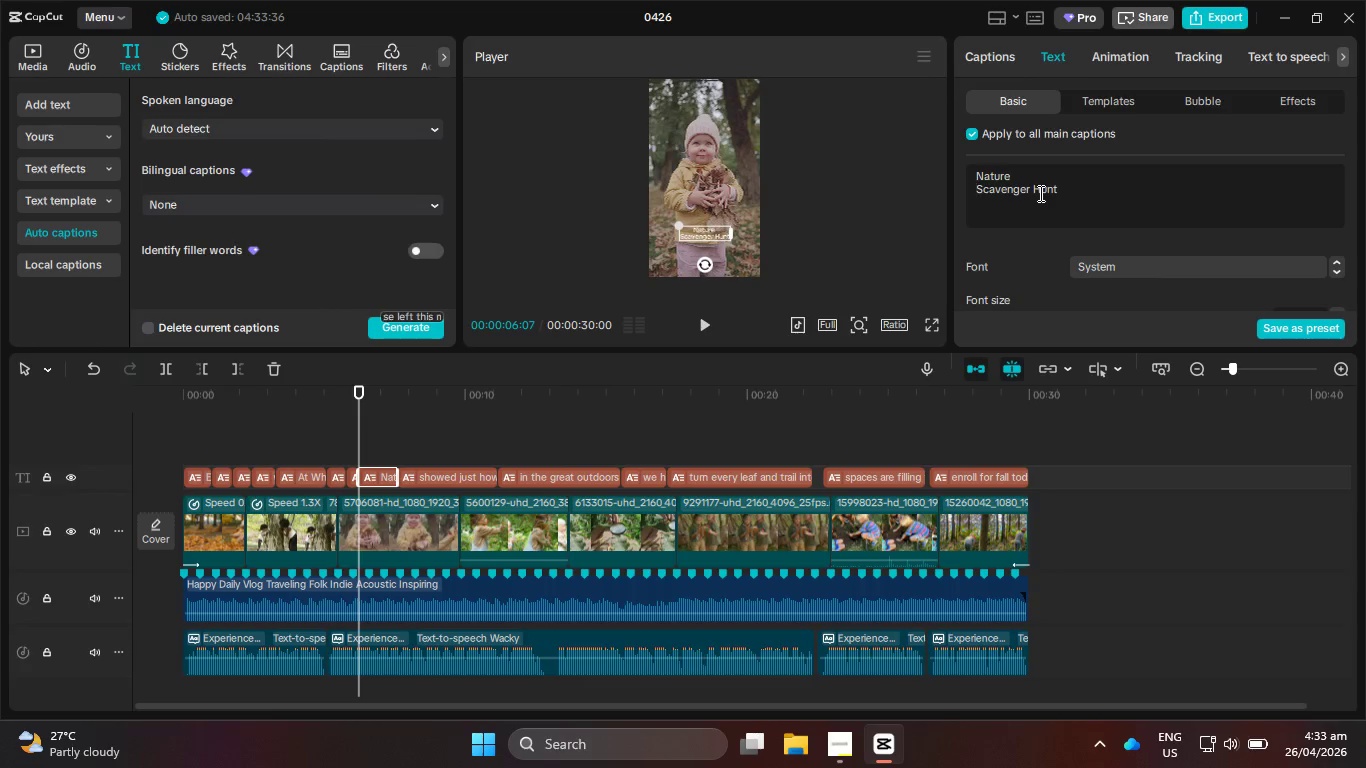 
left_click([1039, 193])
 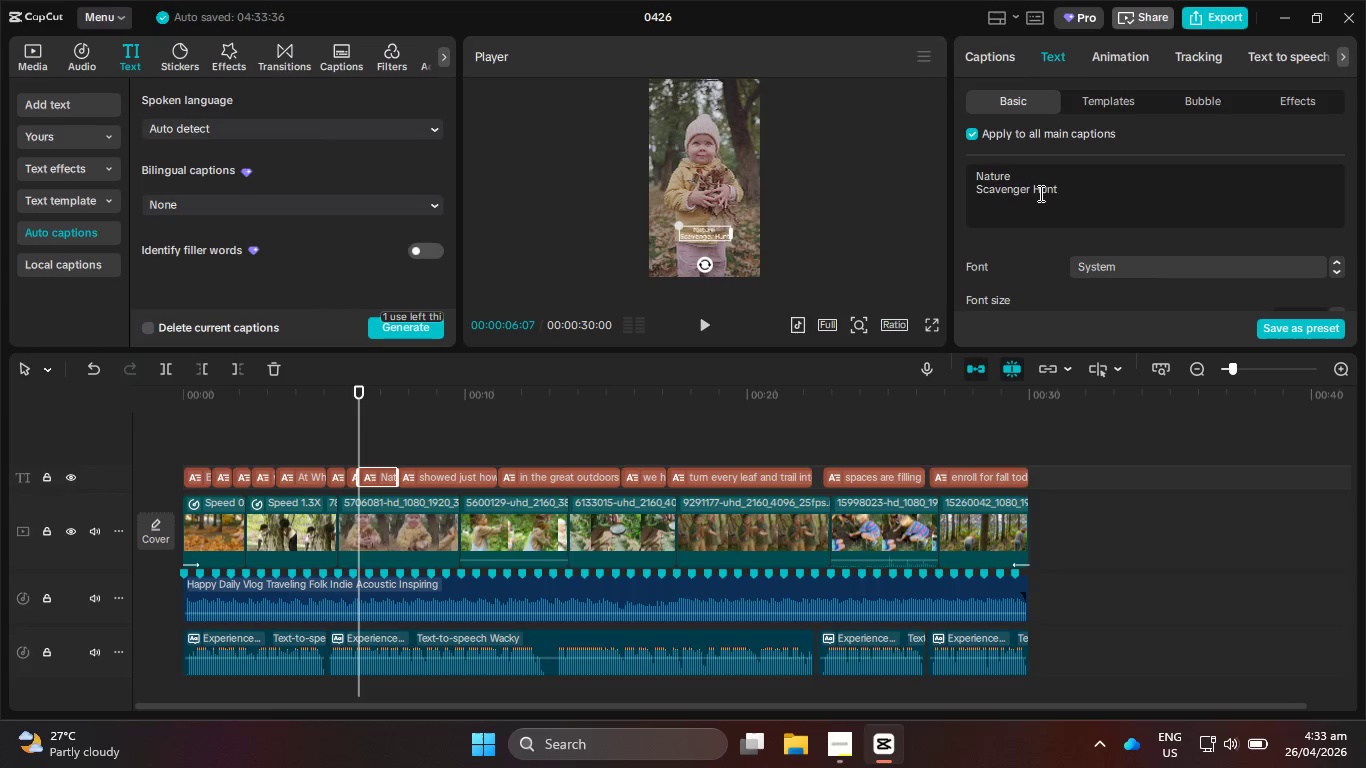 
key(Enter)
 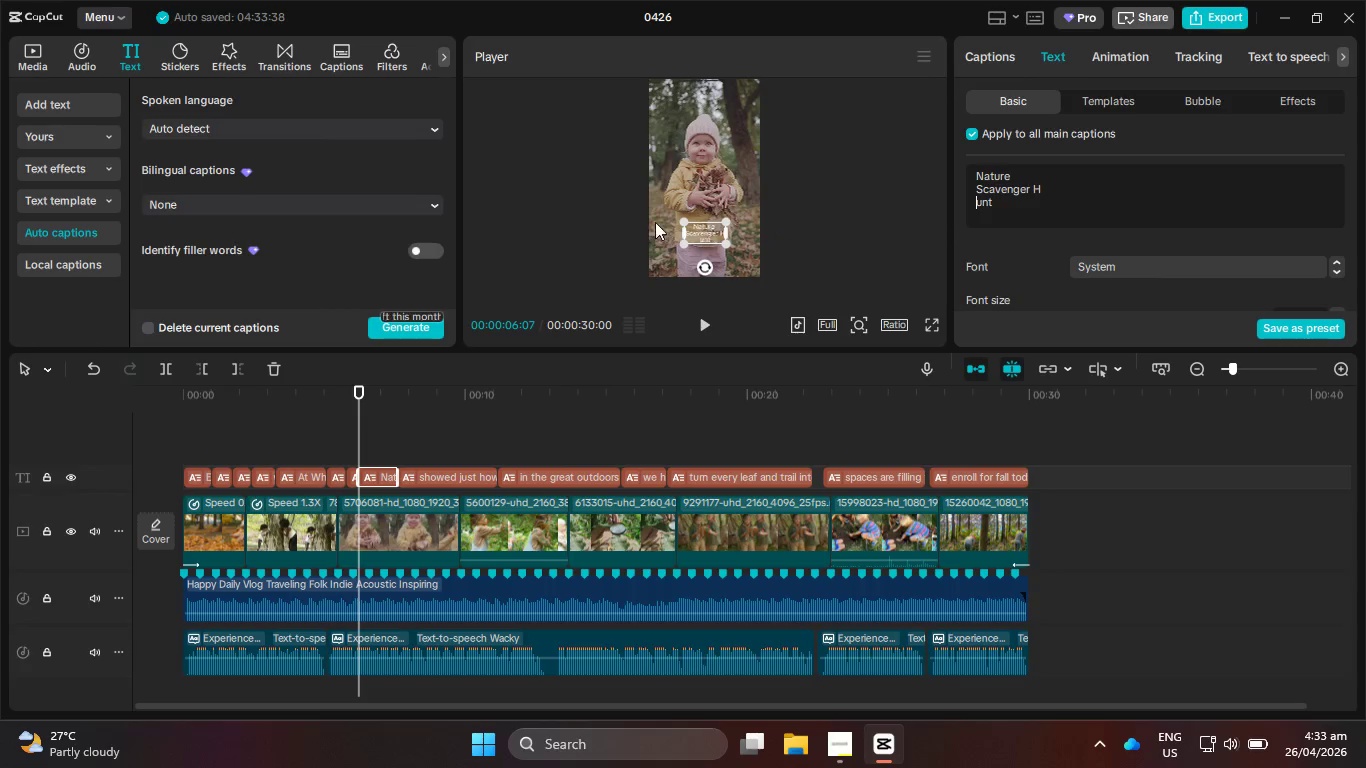 
left_click_drag(start_coordinate=[678, 223], to_coordinate=[671, 212])
 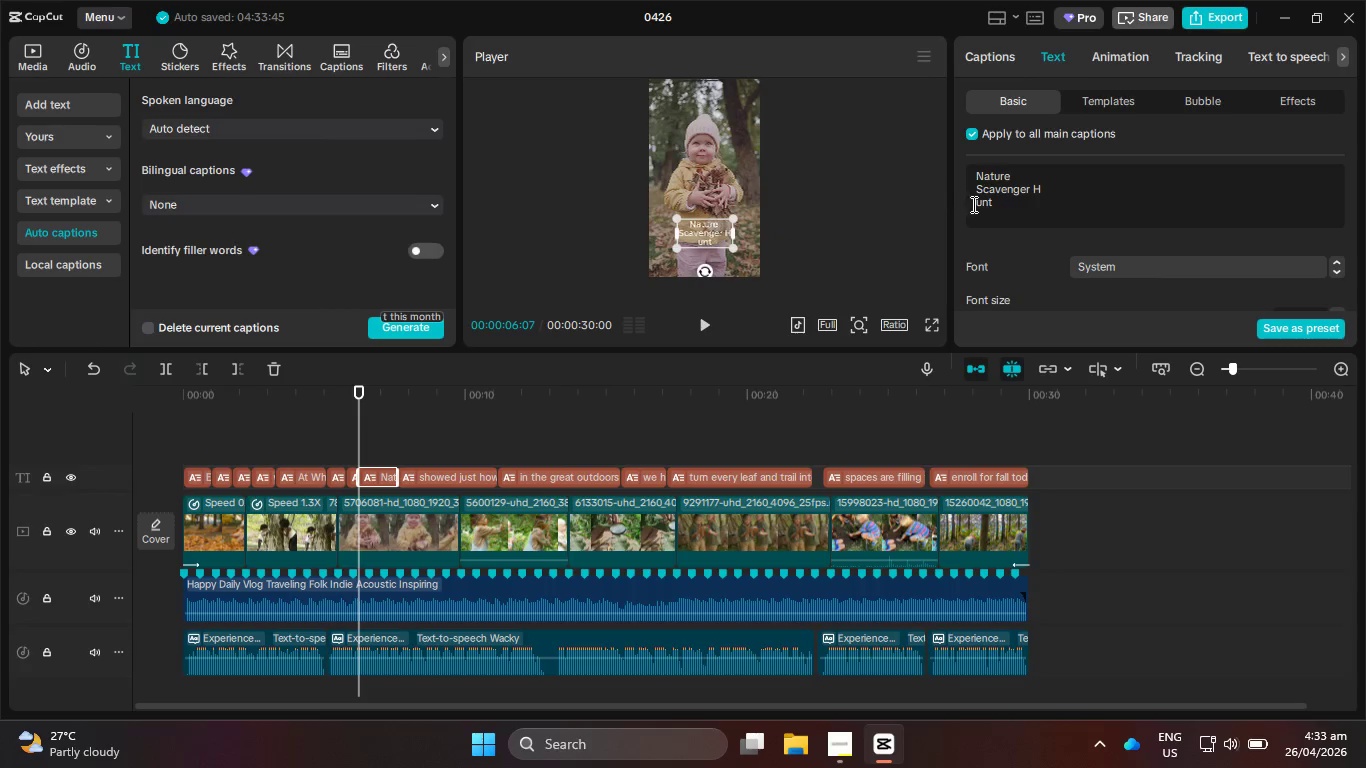 
left_click([976, 205])
 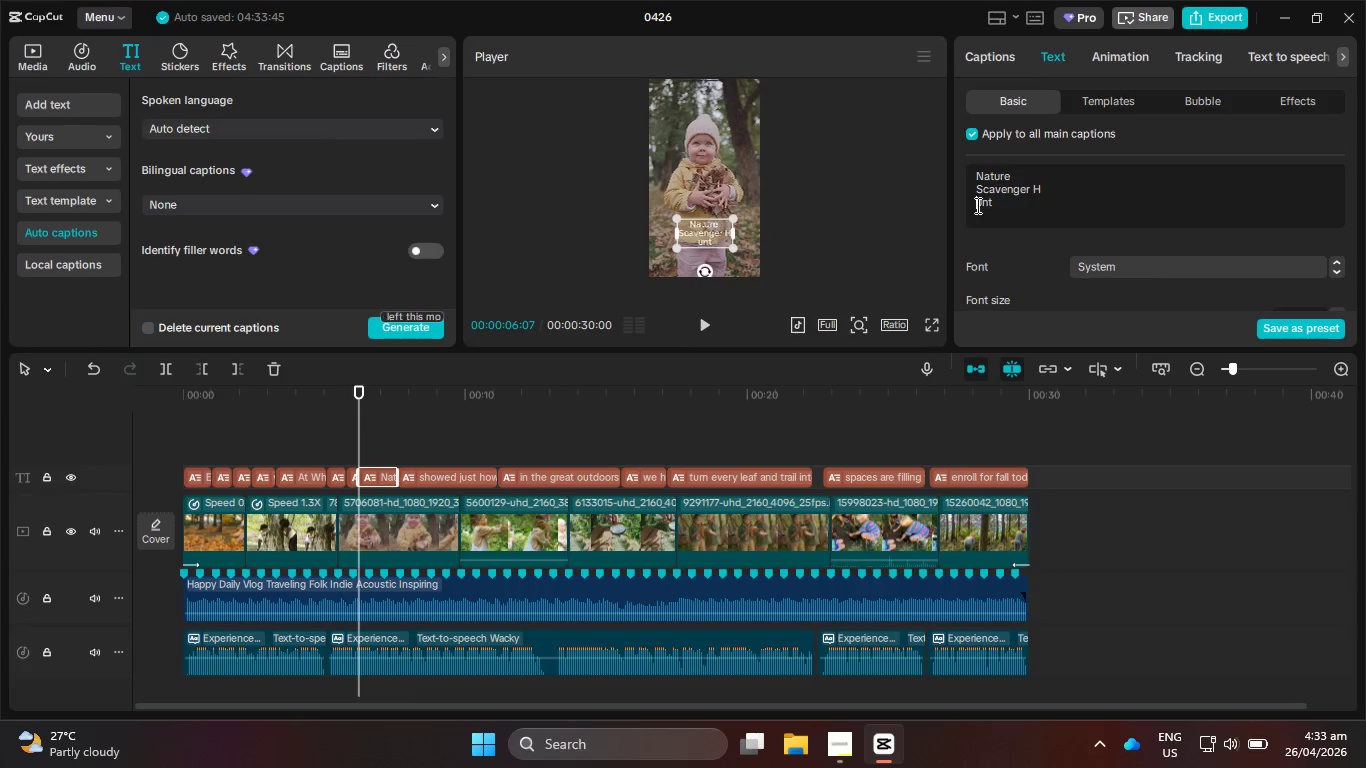 
key(Backspace)
 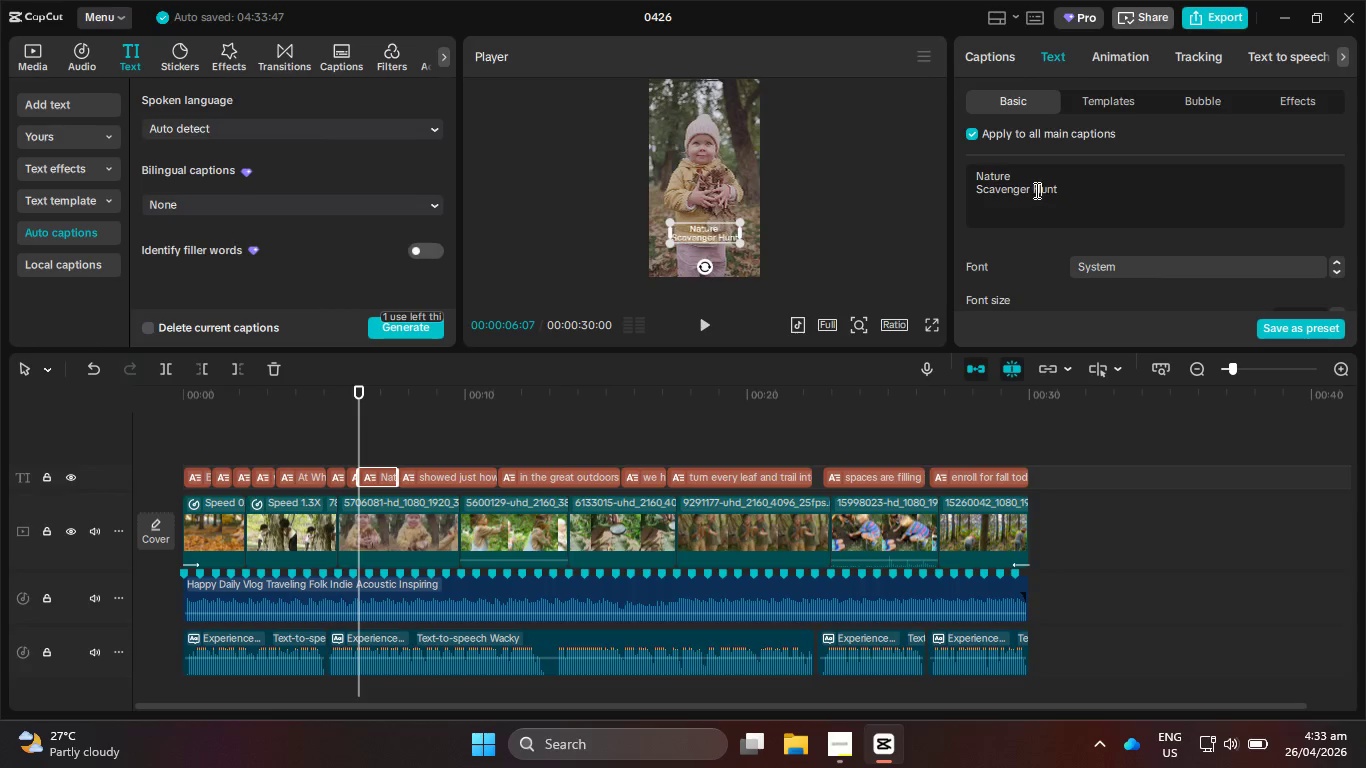 
left_click([1035, 190])
 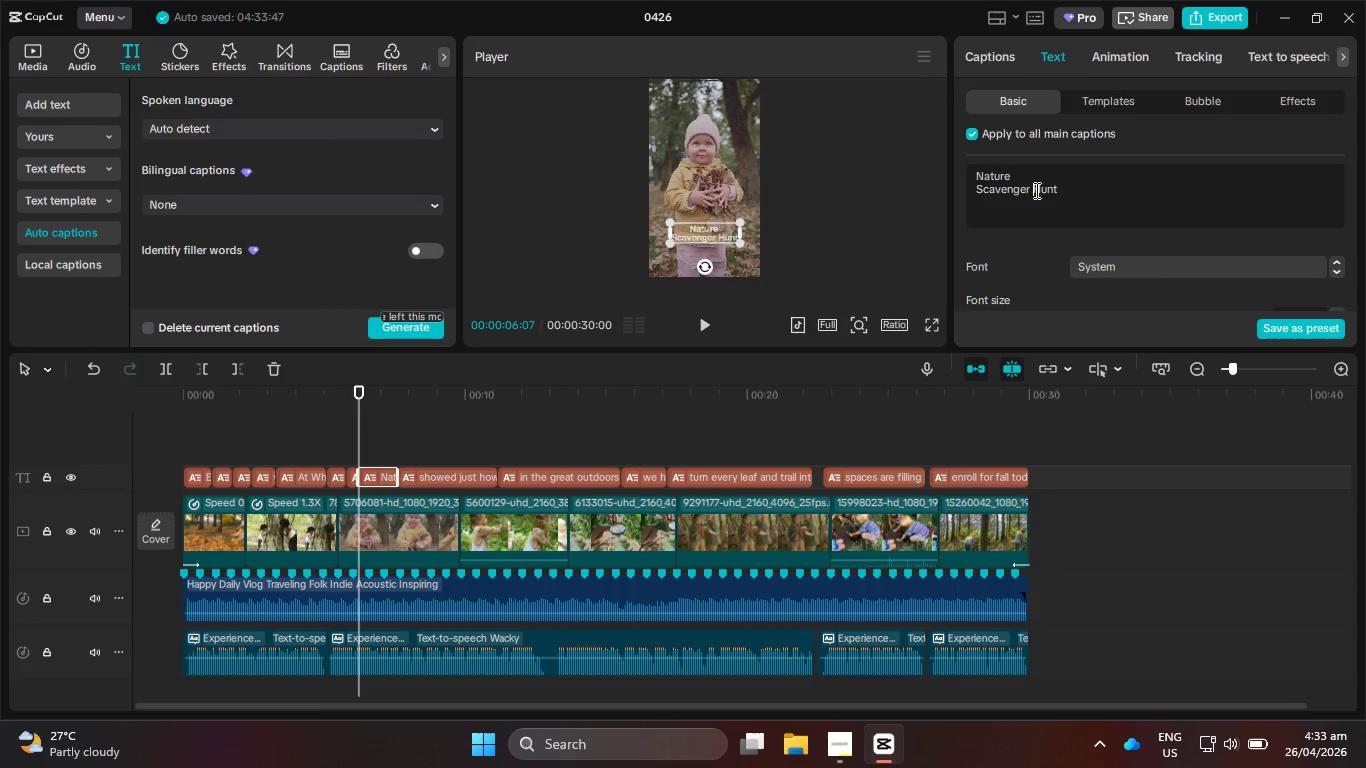 
key(Enter)
 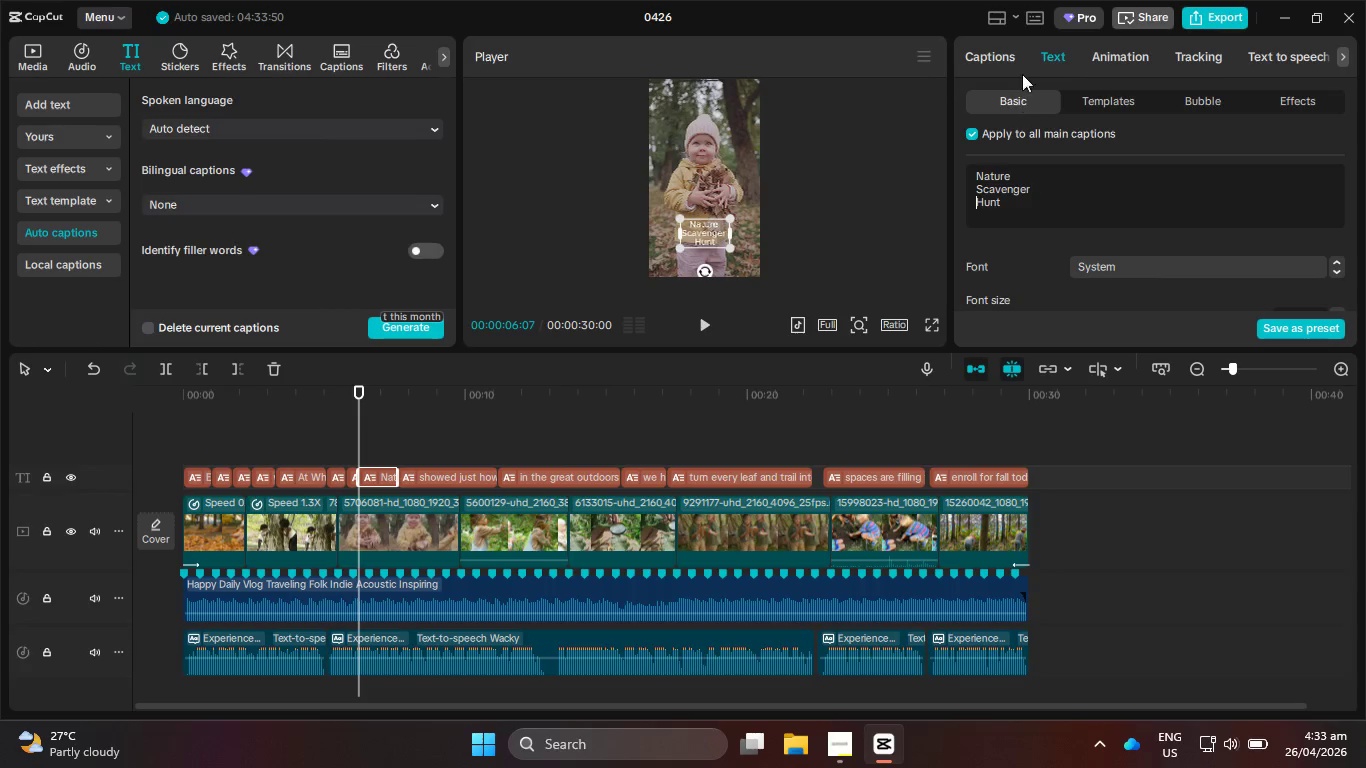 
left_click([1004, 60])
 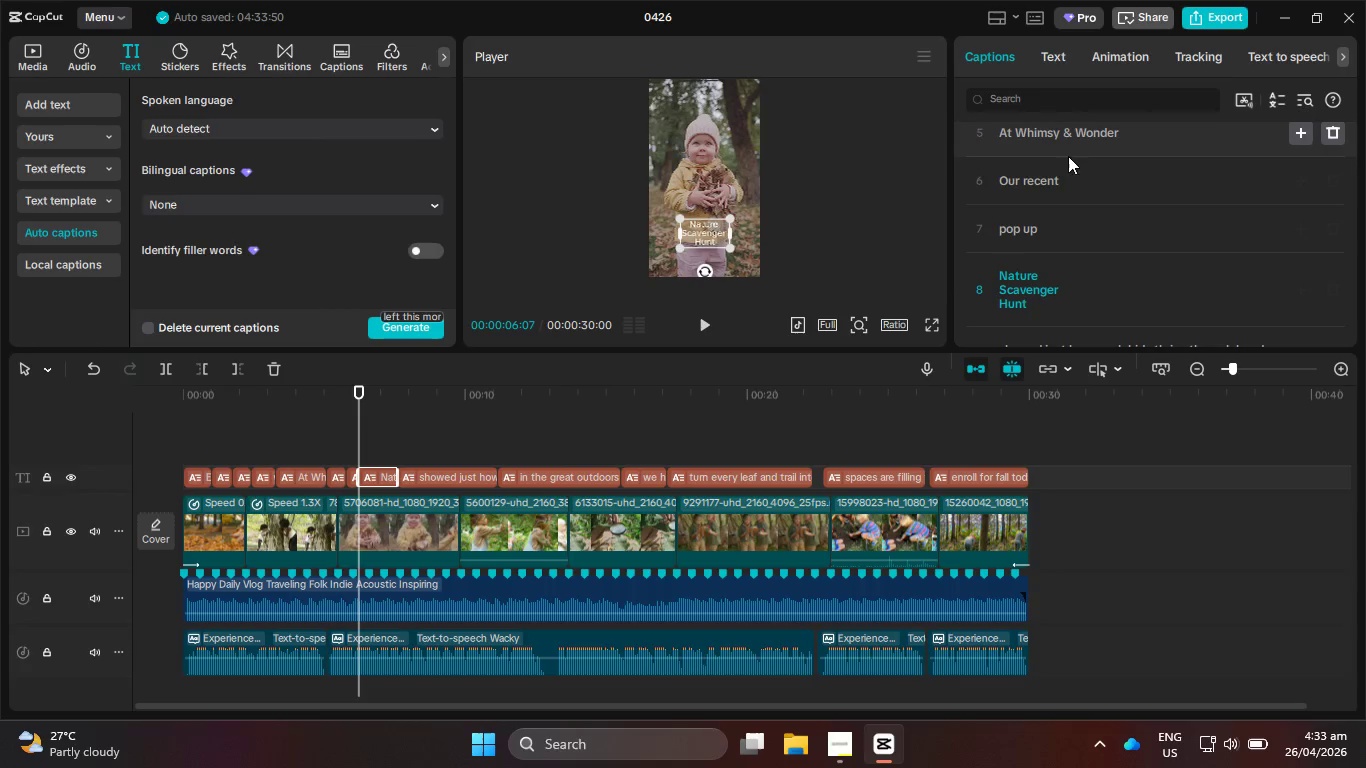 
scroll: coordinate [1070, 243], scroll_direction: down, amount: 2.0
 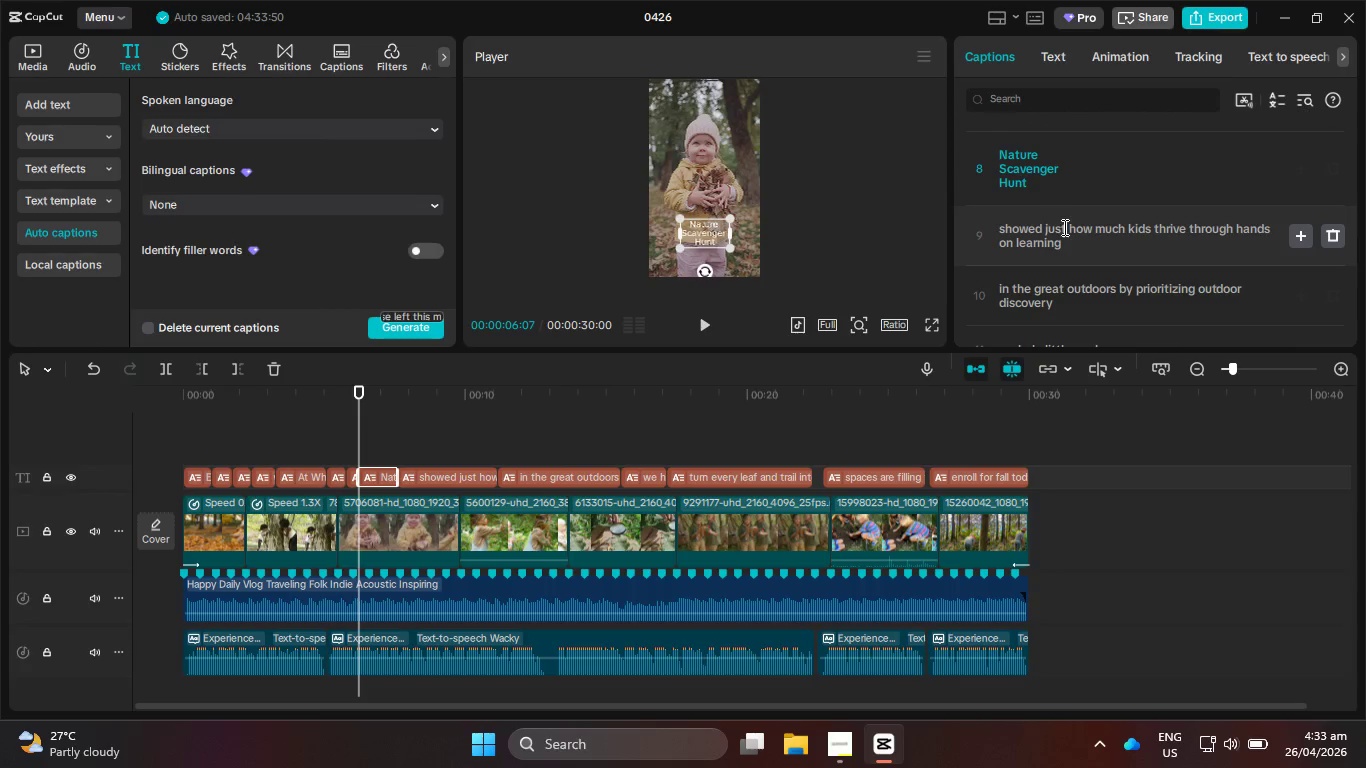 
left_click([1045, 231])
 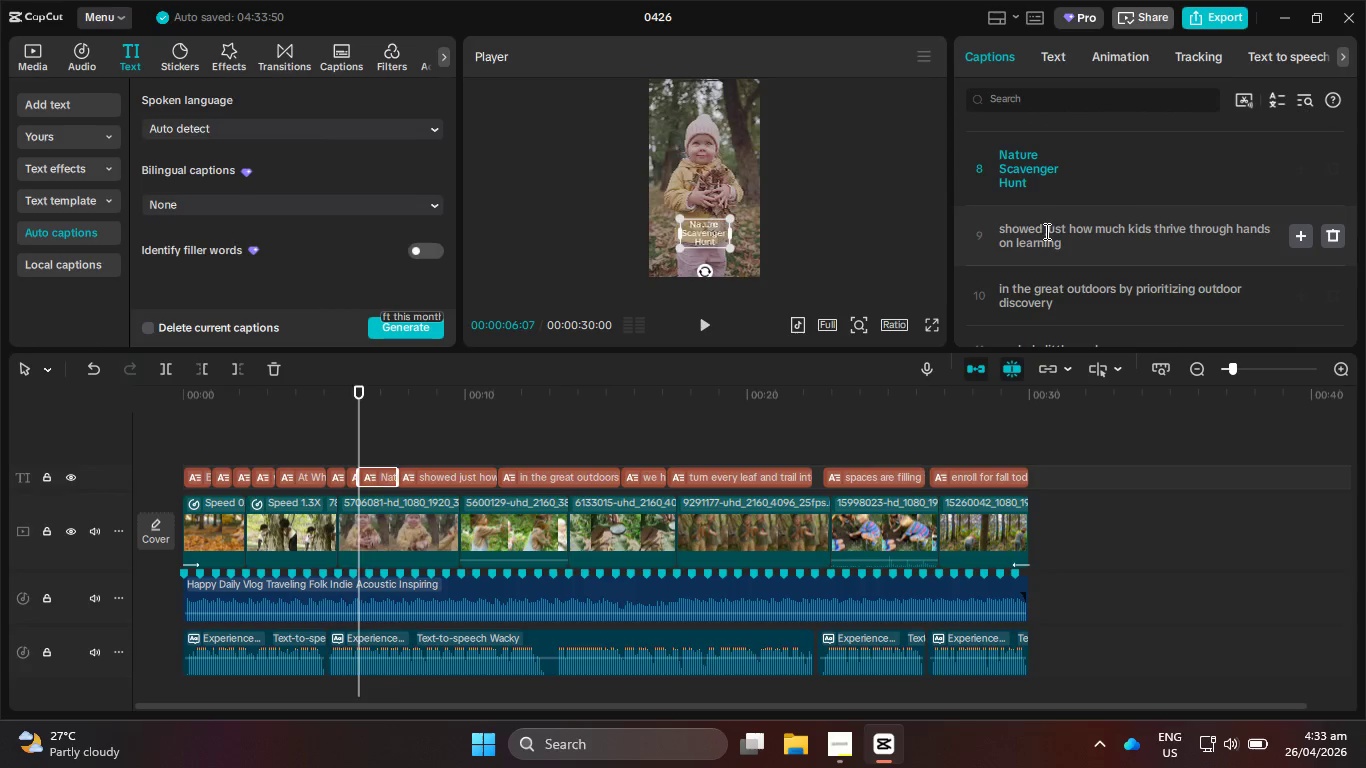 
key(Enter)
 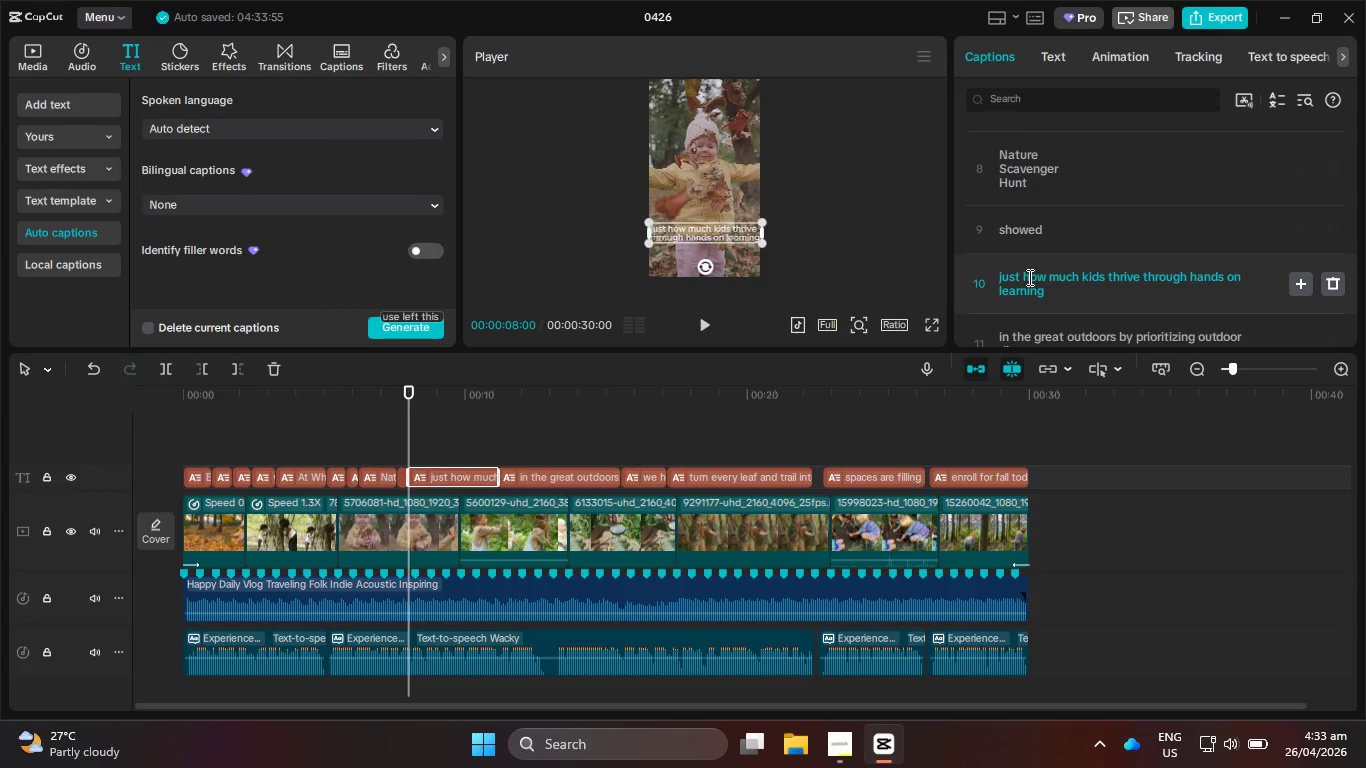 
left_click([1049, 278])
 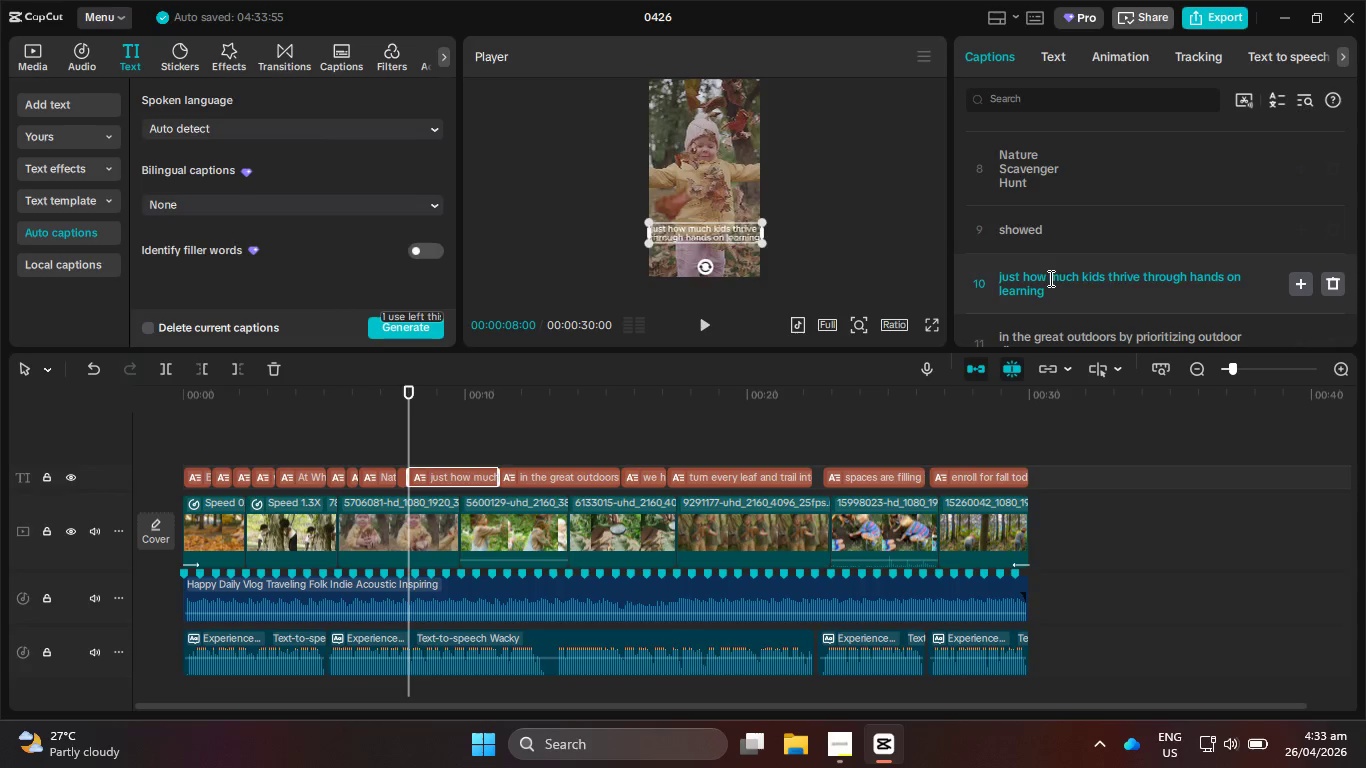 
key(Enter)
 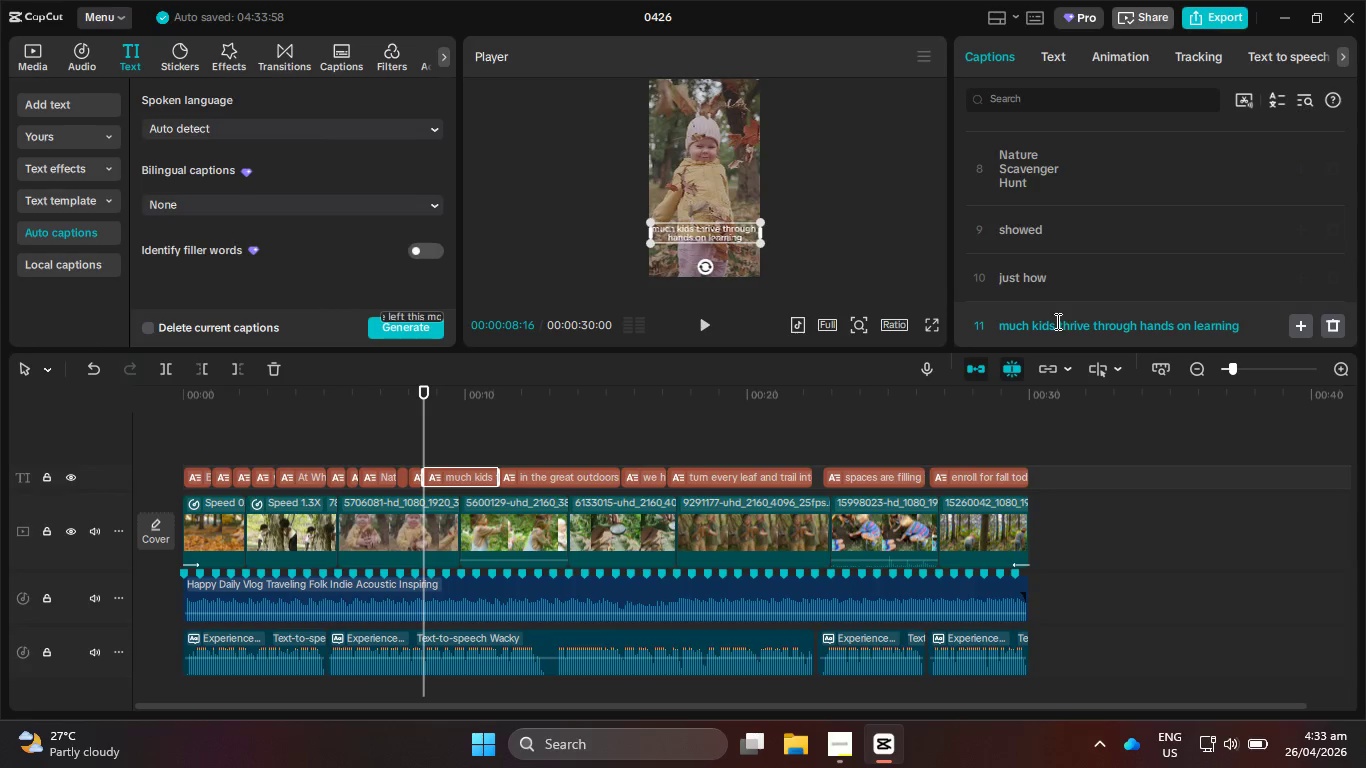 
left_click([1058, 322])
 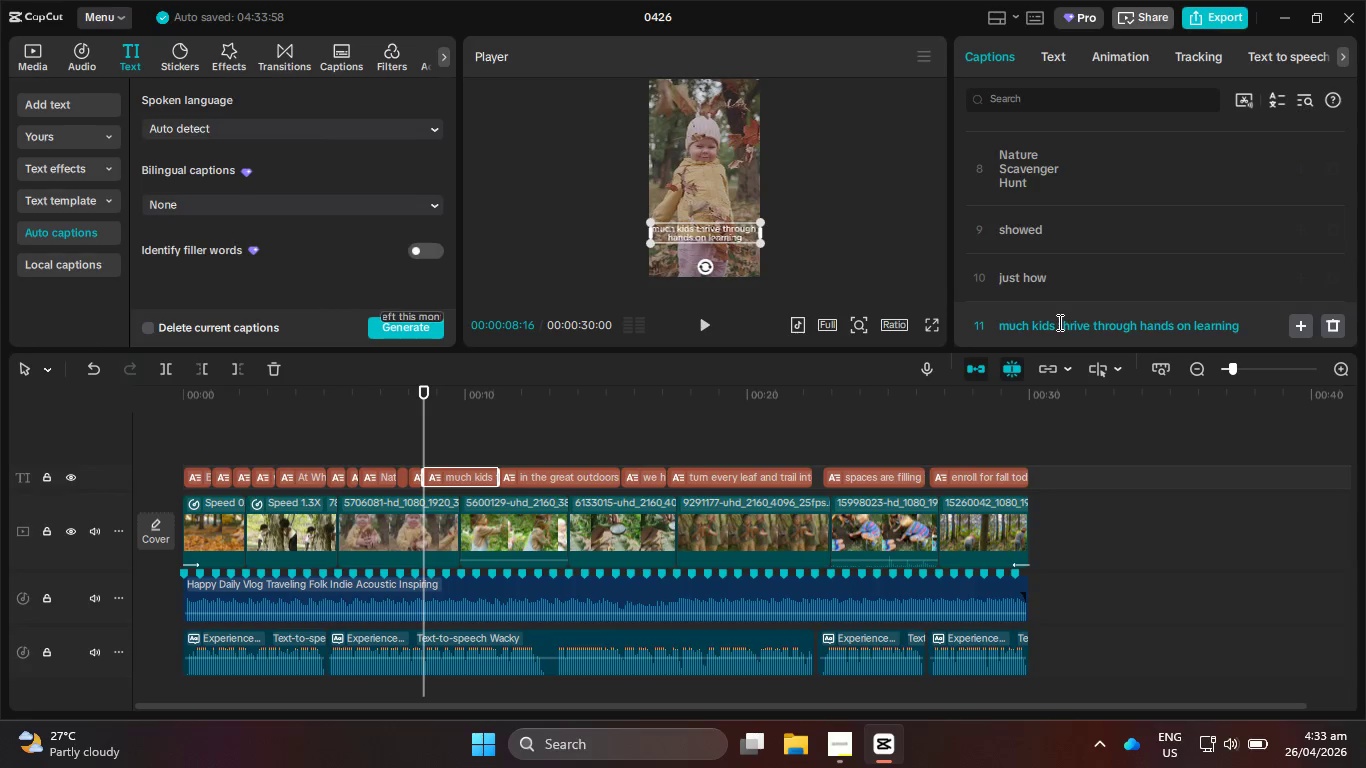 
key(Enter)
 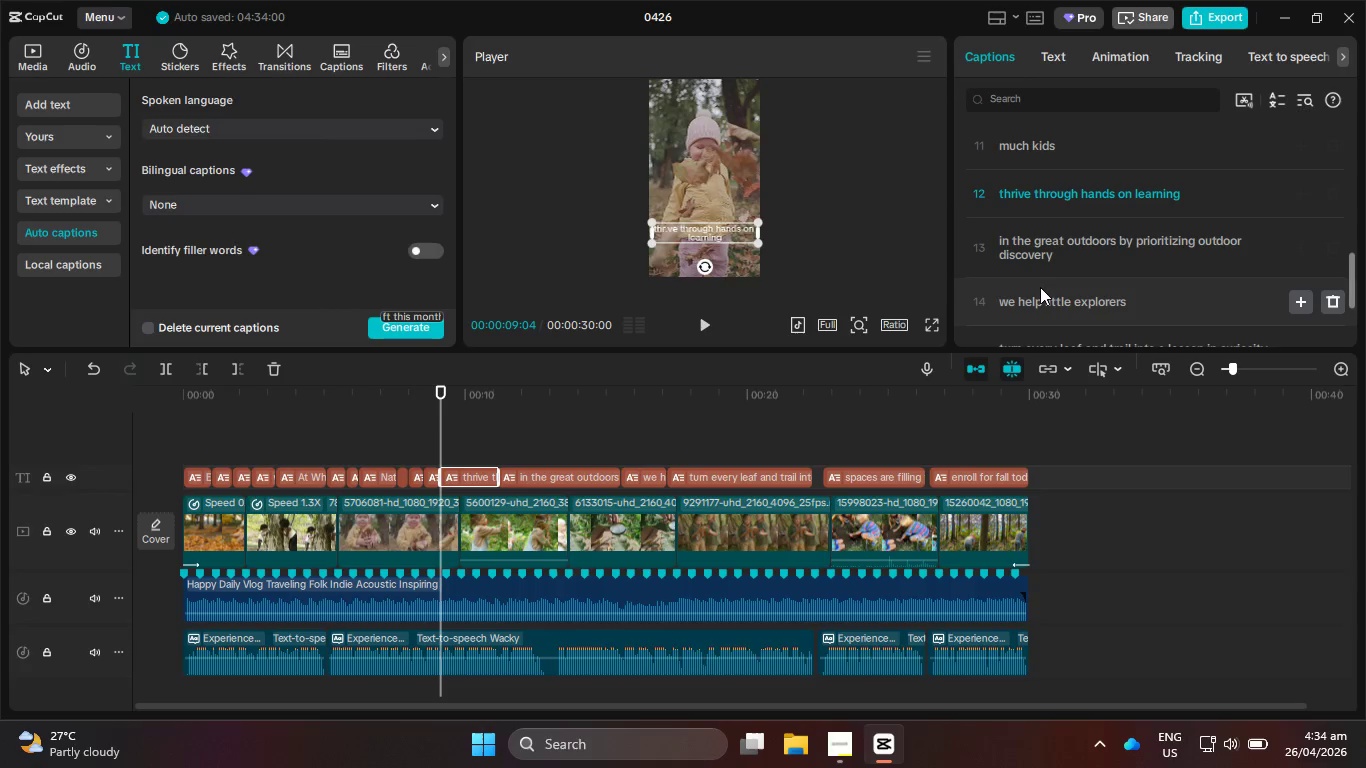 
scroll: coordinate [1040, 287], scroll_direction: down, amount: 1.0
 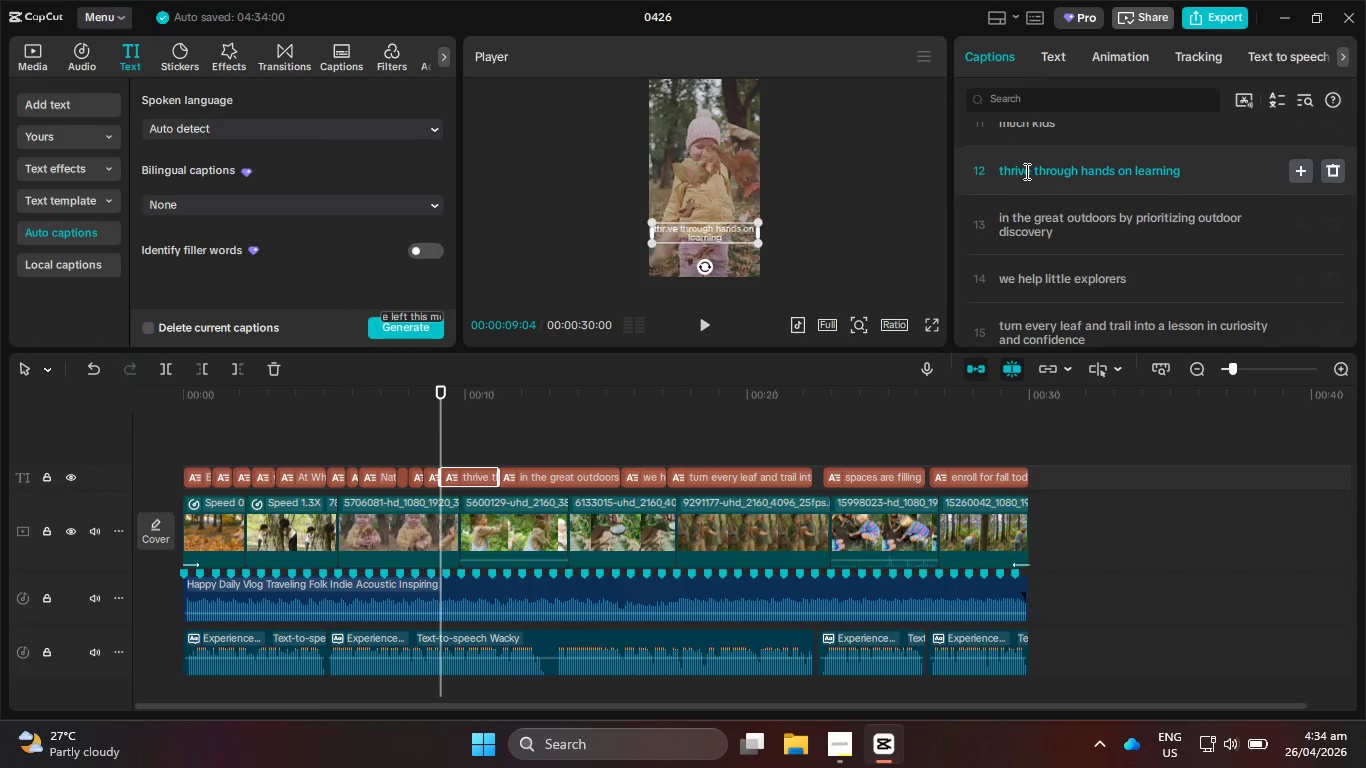 
left_click([1033, 173])
 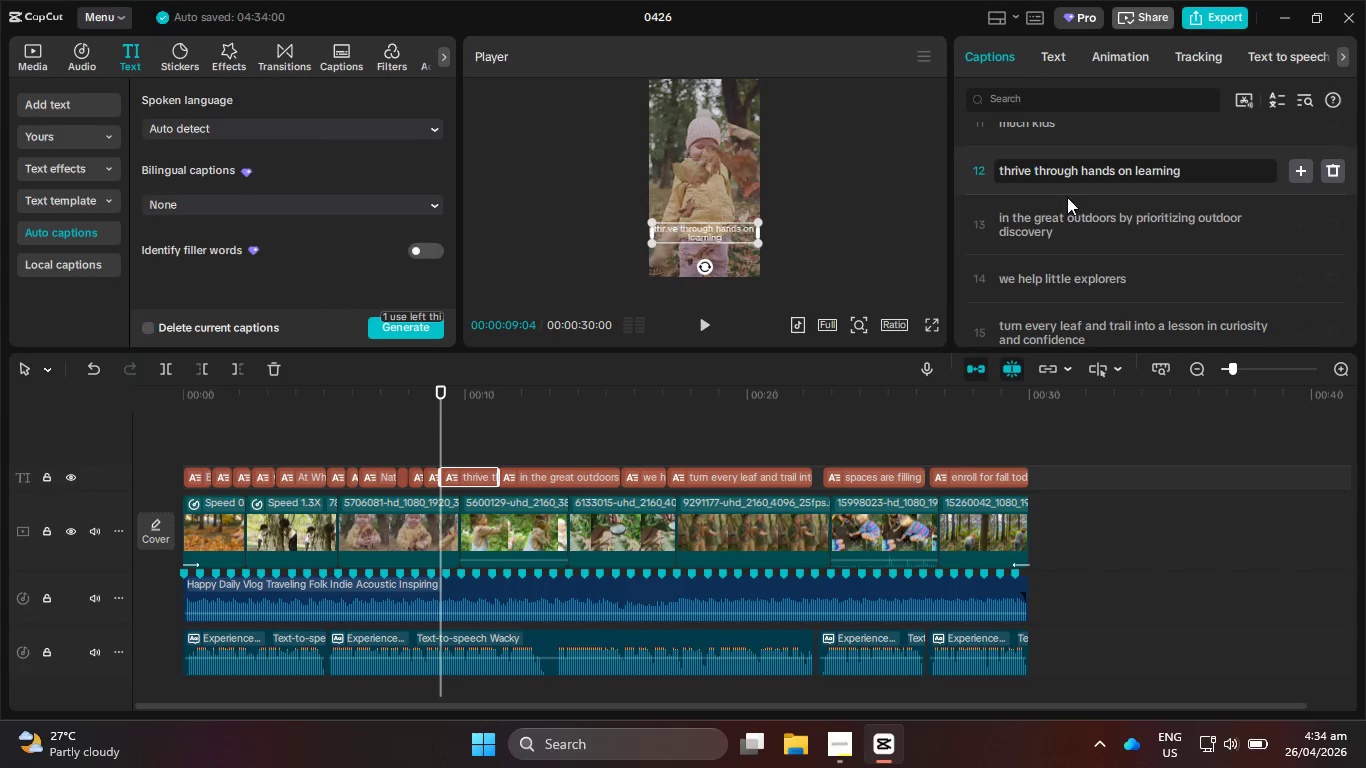 
key(Enter)
 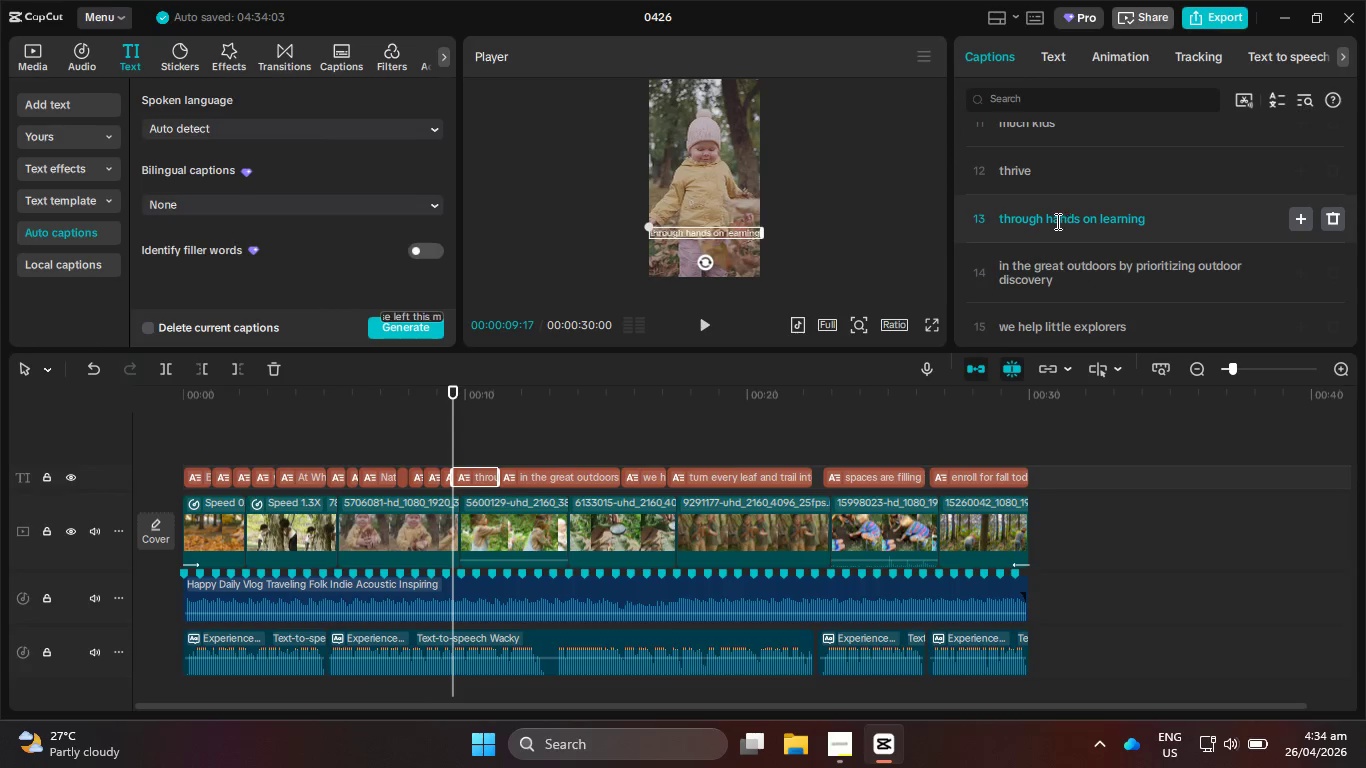 
left_click([1049, 218])
 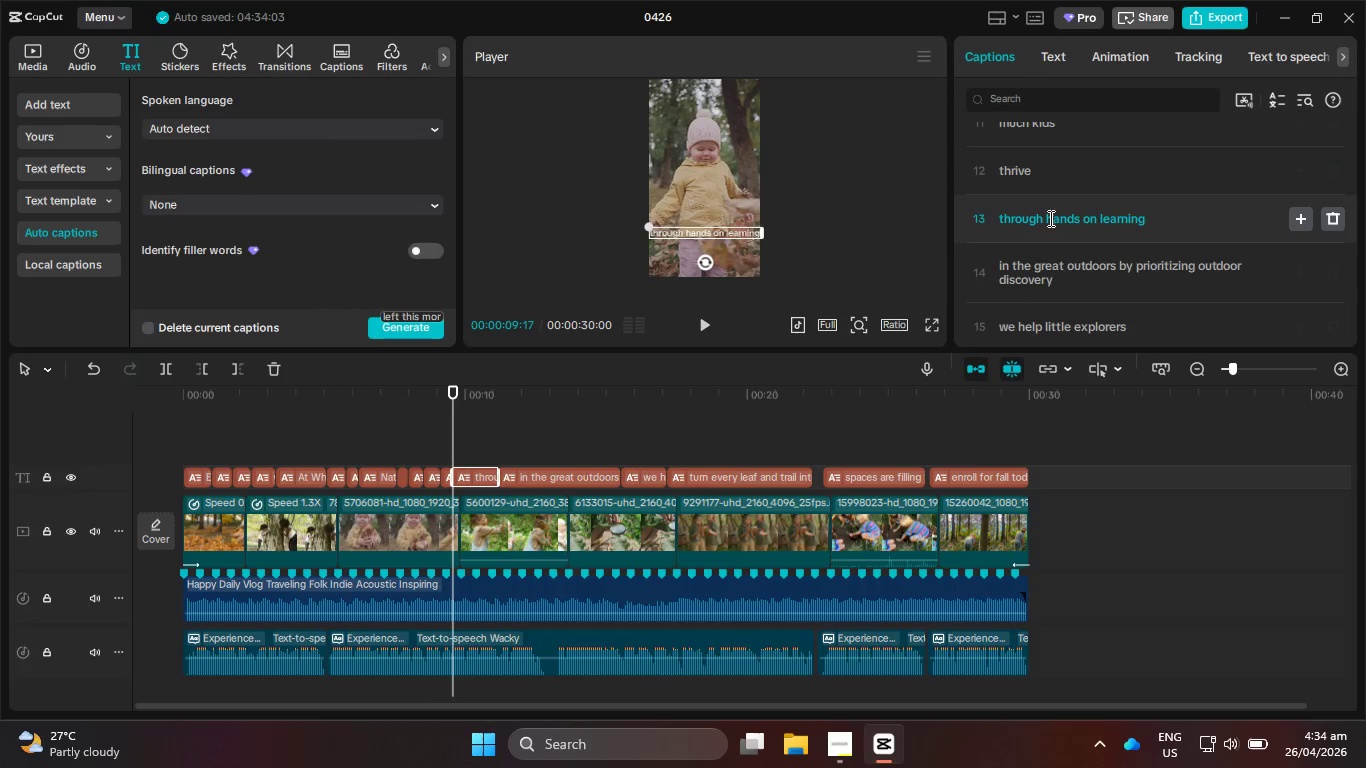 
key(Enter)
 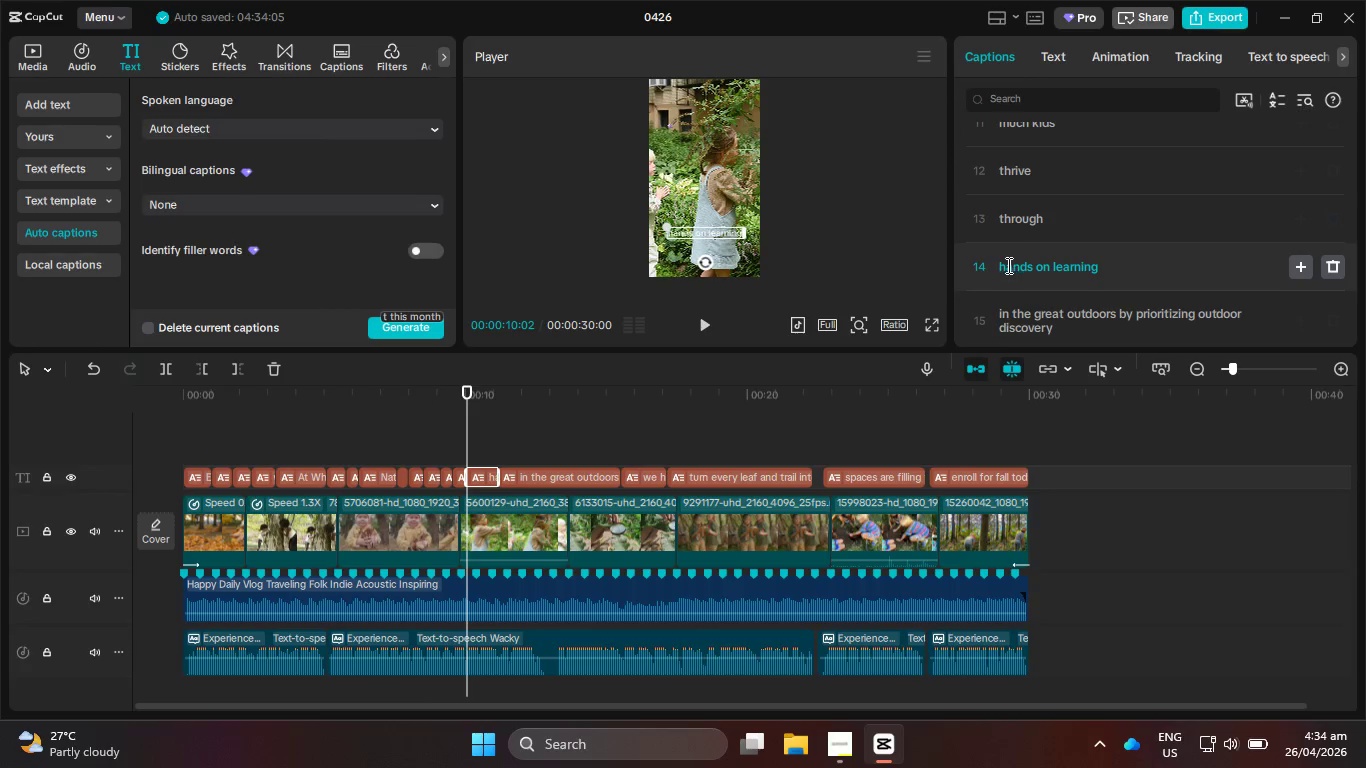 
left_click([1006, 265])
 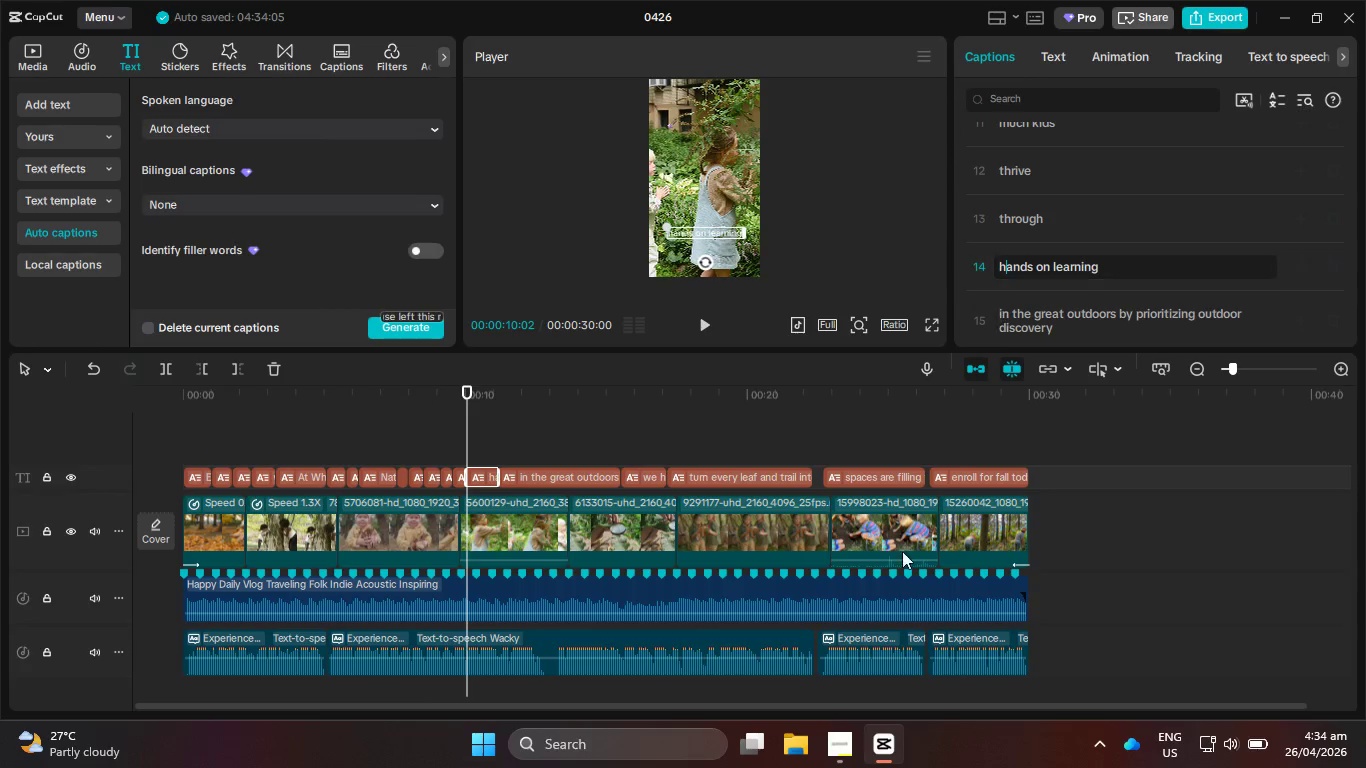 
left_click([836, 748])